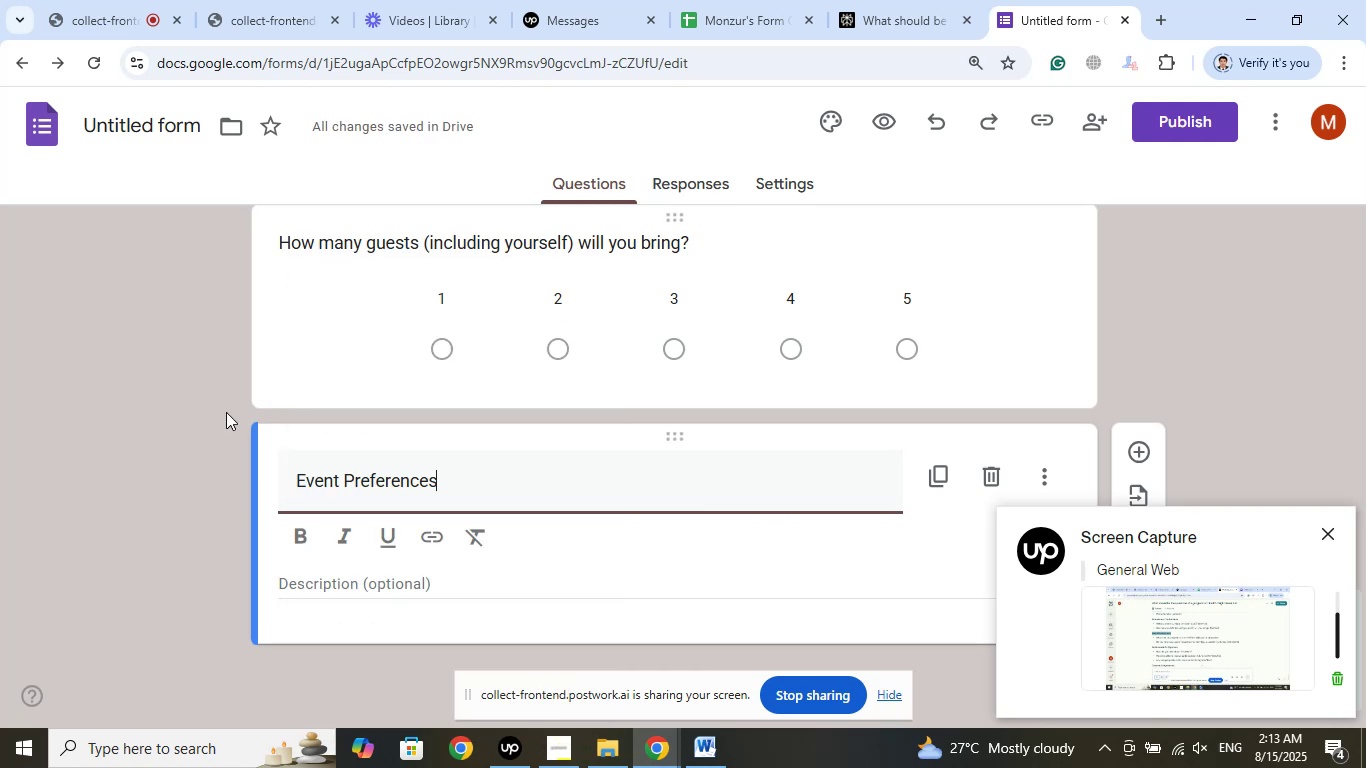 
scroll: coordinate [171, 400], scroll_direction: down, amount: 2.0
 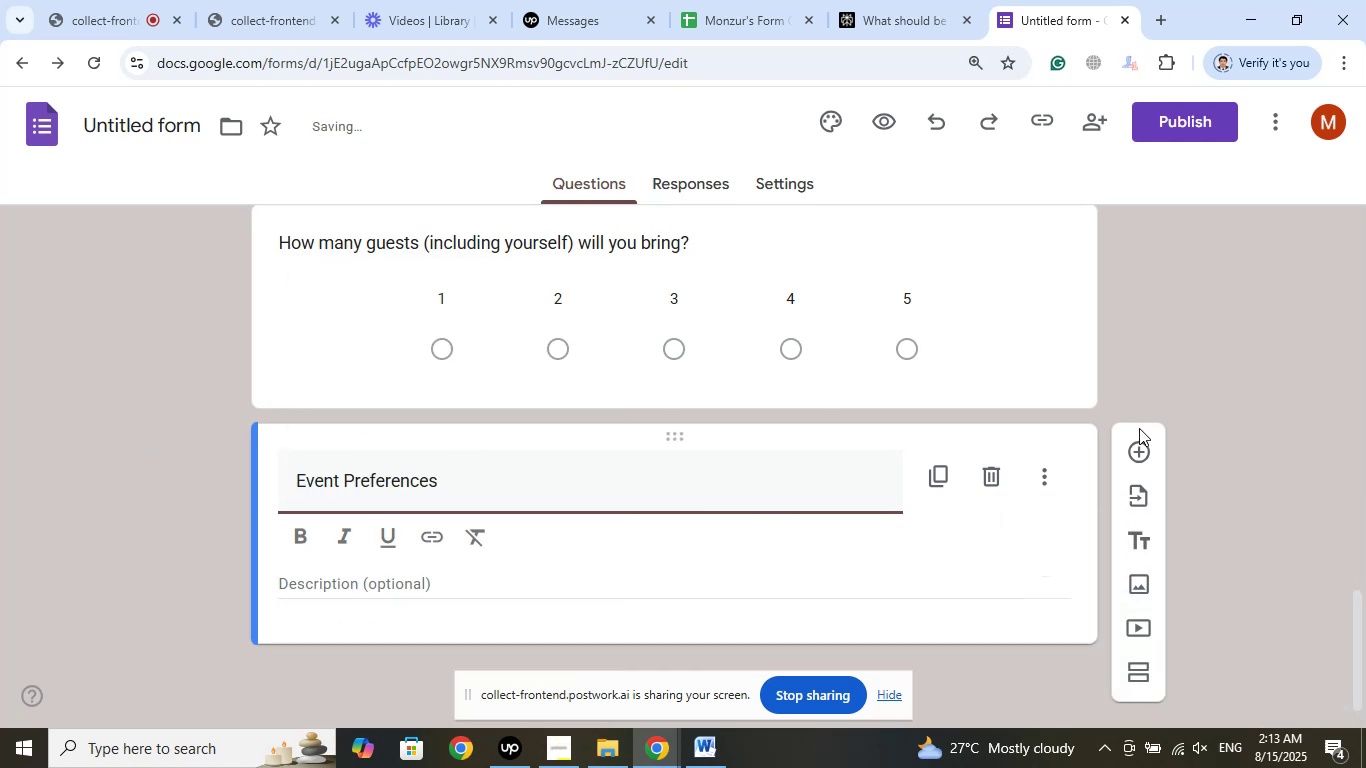 
left_click([1139, 453])
 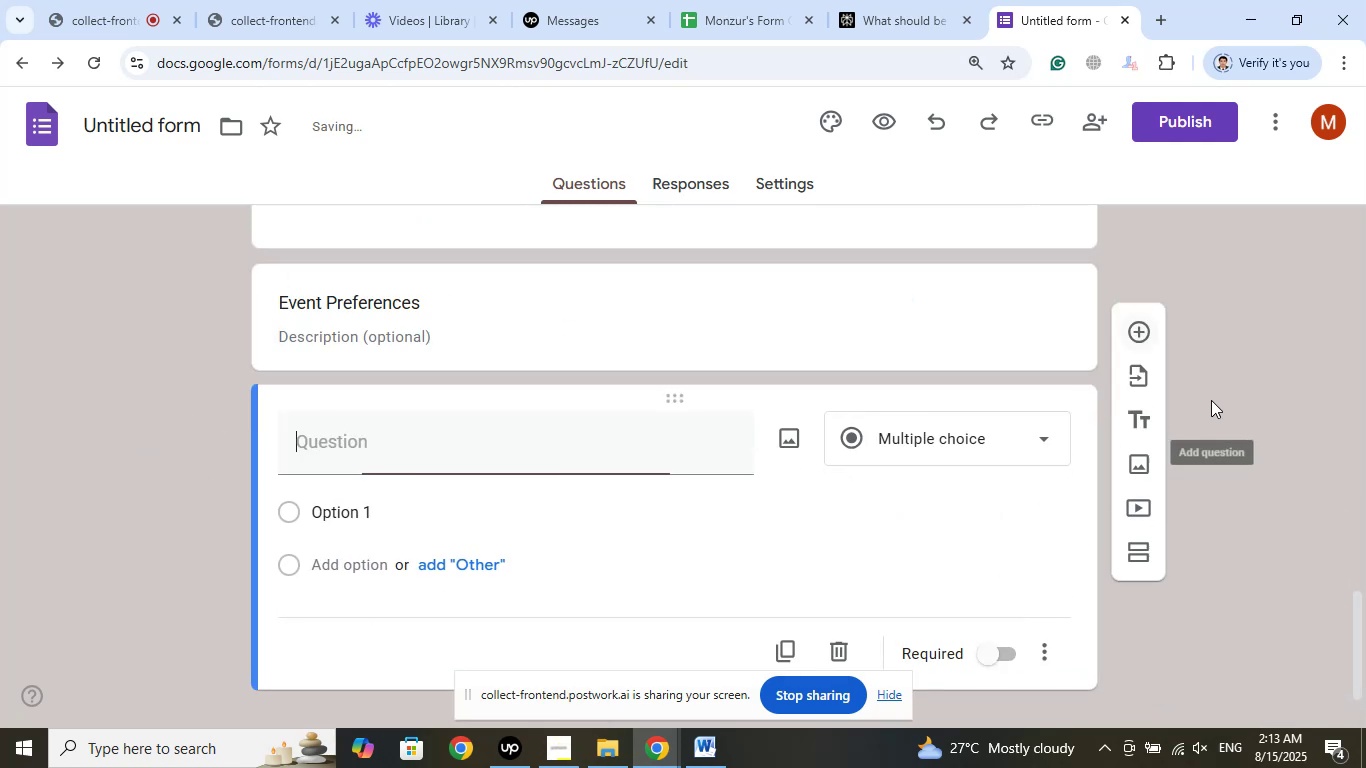 
scroll: coordinate [1213, 399], scroll_direction: down, amount: 3.0
 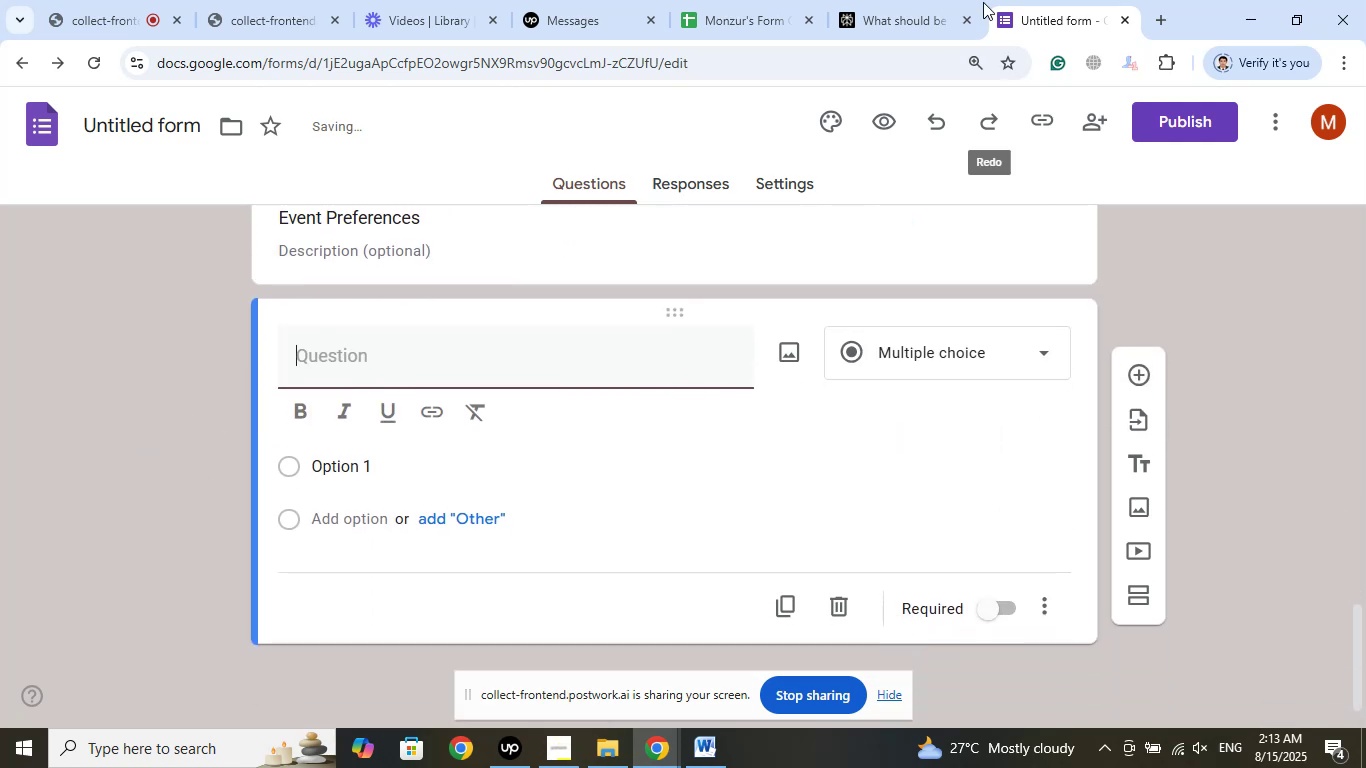 
left_click([900, 0])
 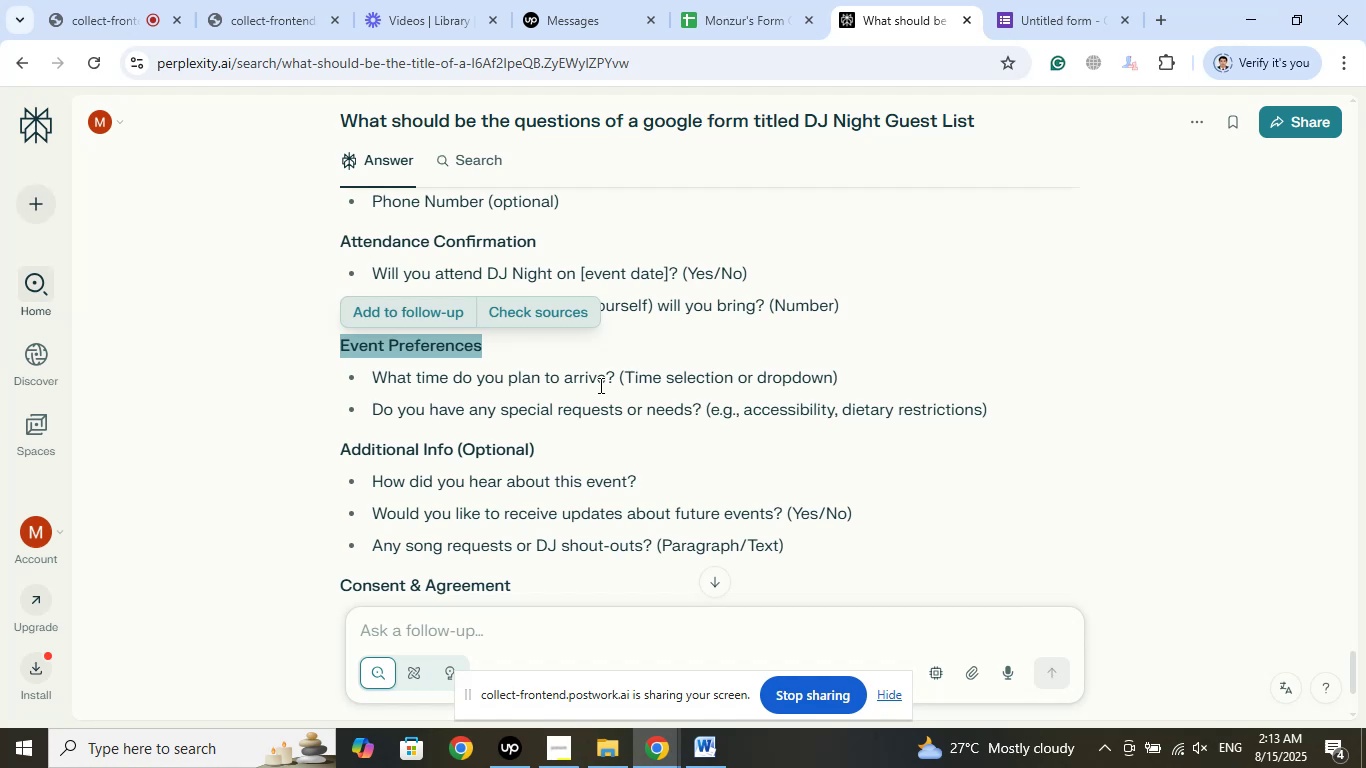 
left_click_drag(start_coordinate=[612, 378], to_coordinate=[376, 375])
 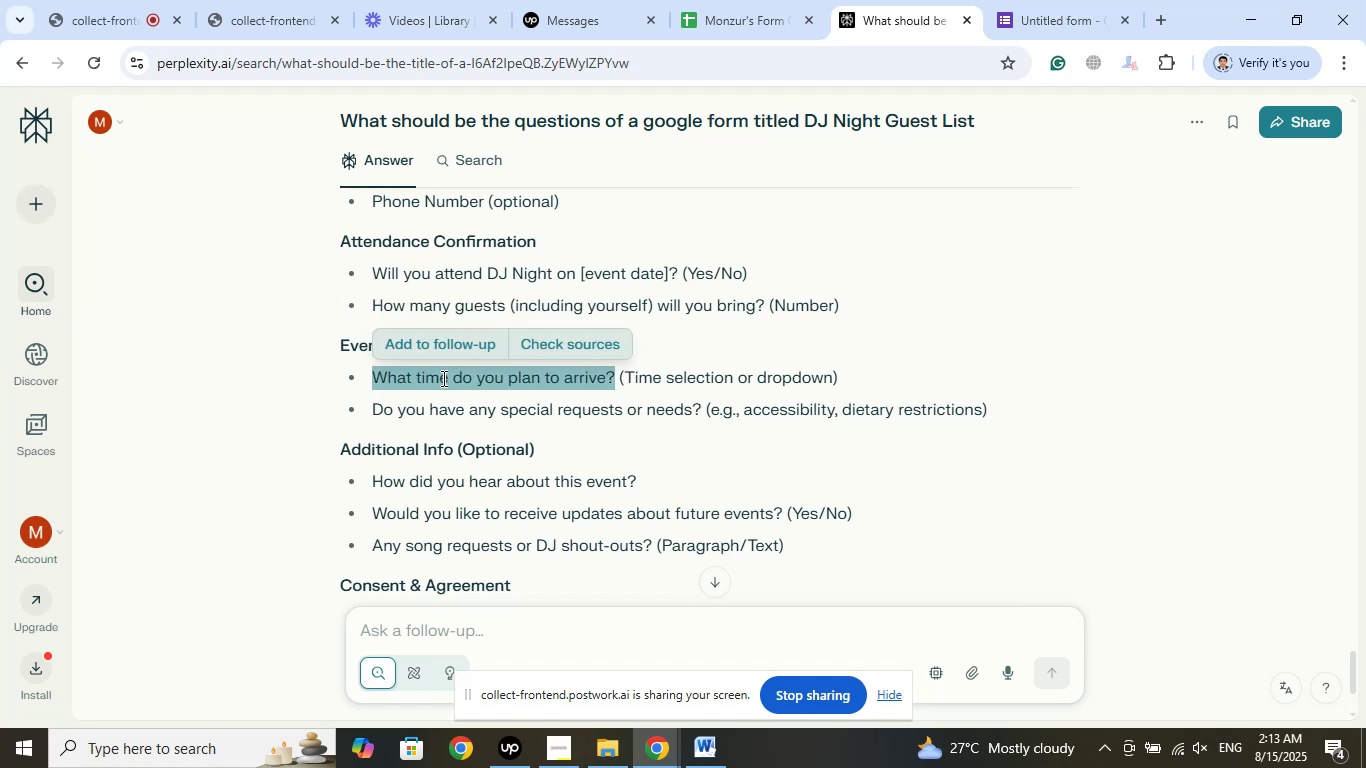 
right_click([442, 378])
 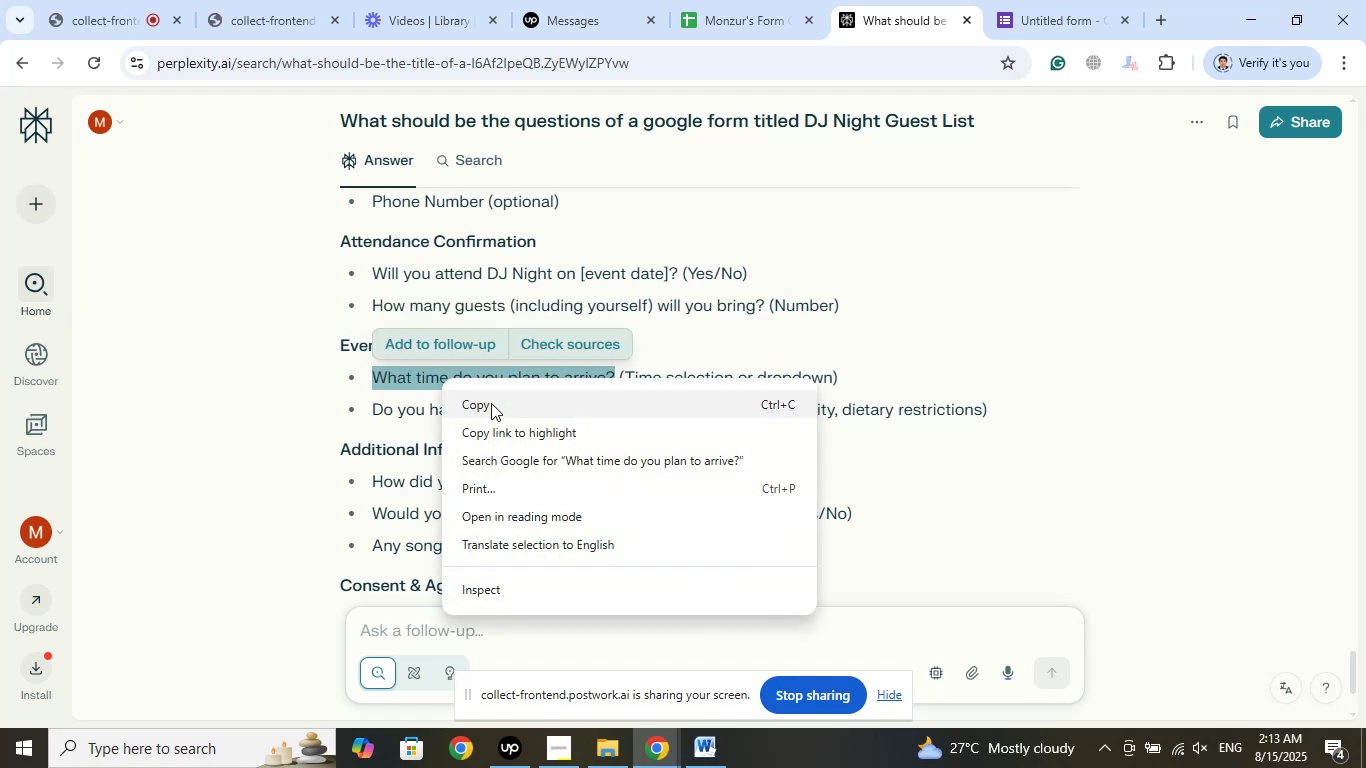 
left_click([491, 403])
 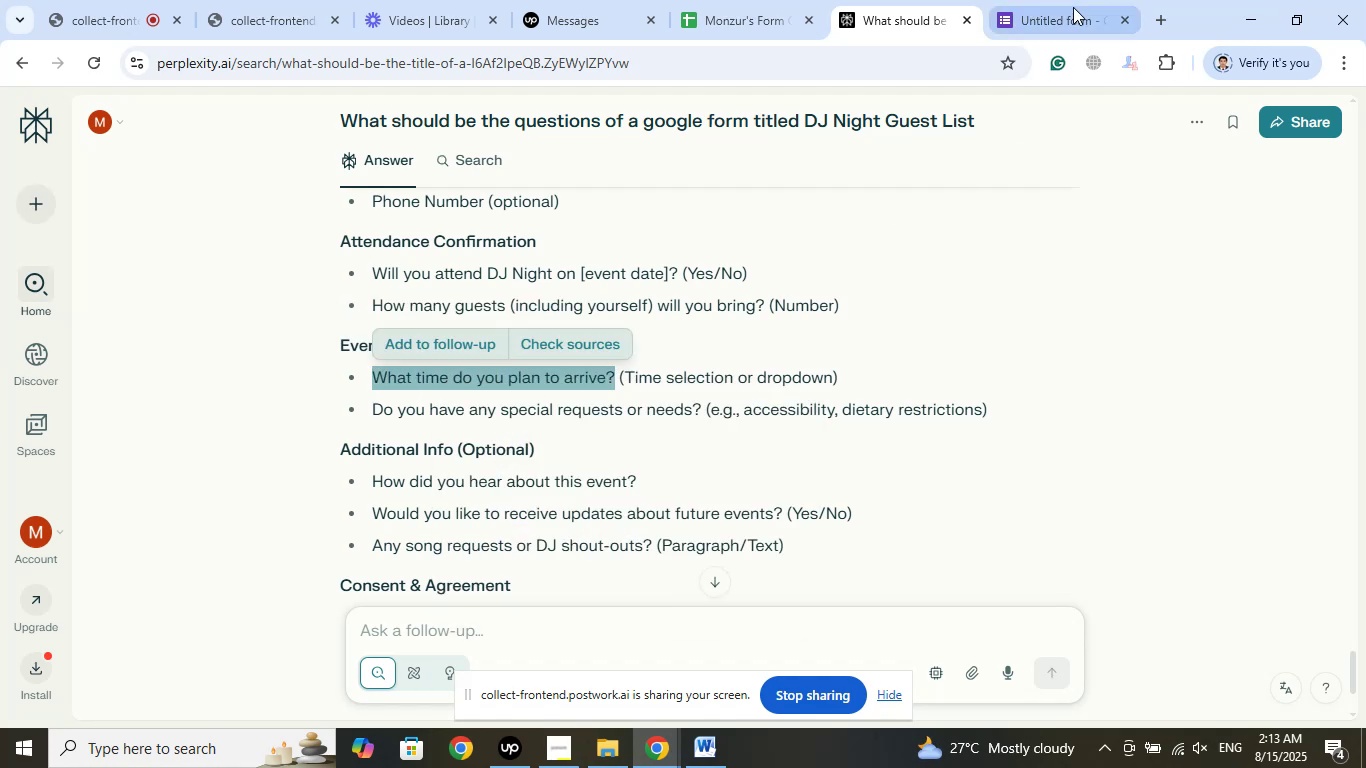 
left_click([1067, 0])
 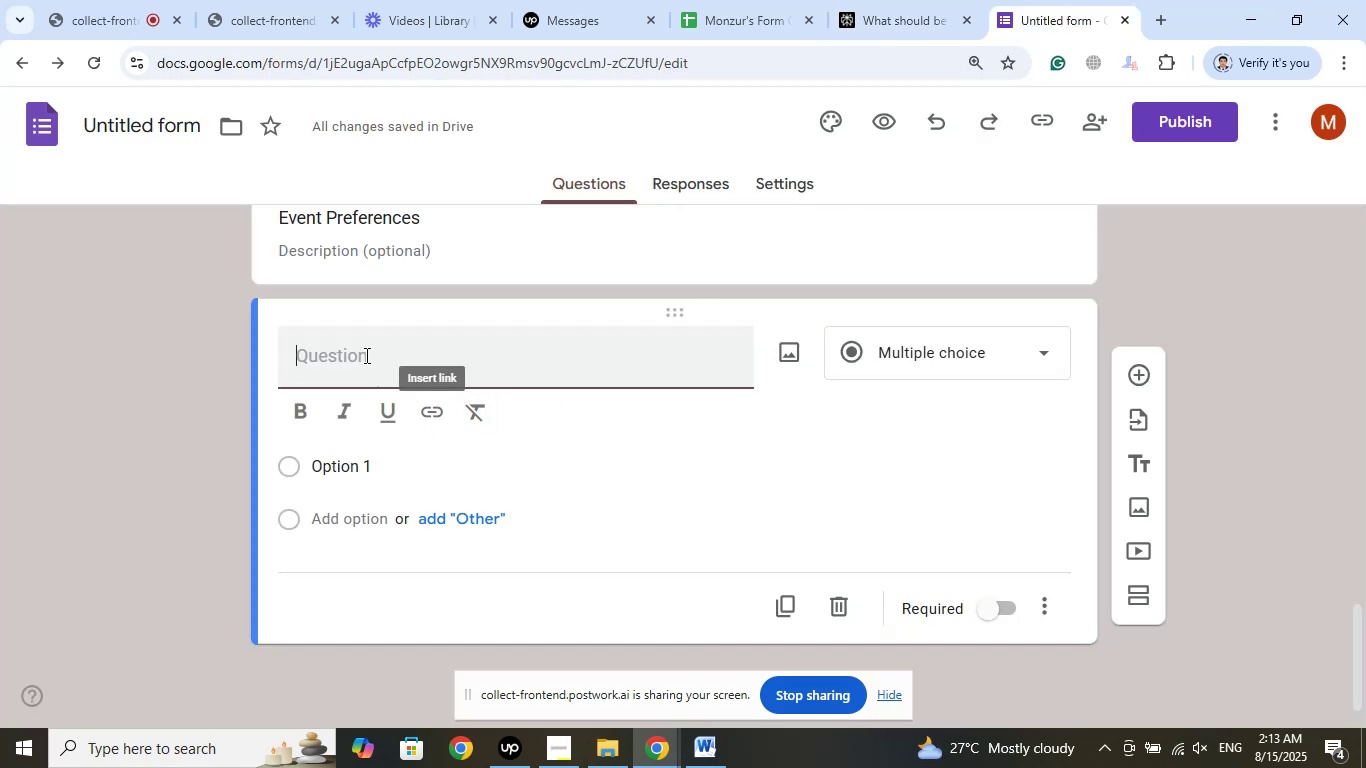 
right_click([346, 350])
 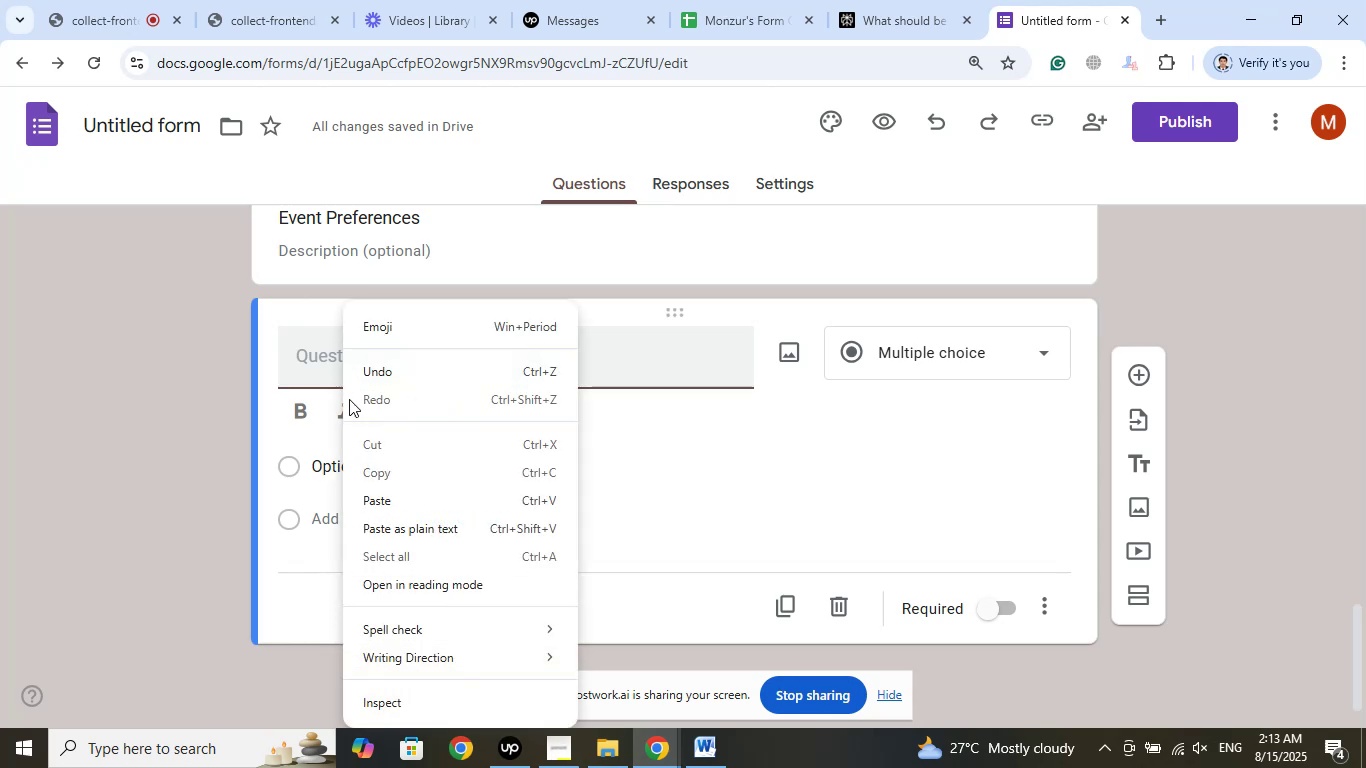 
left_click([375, 496])
 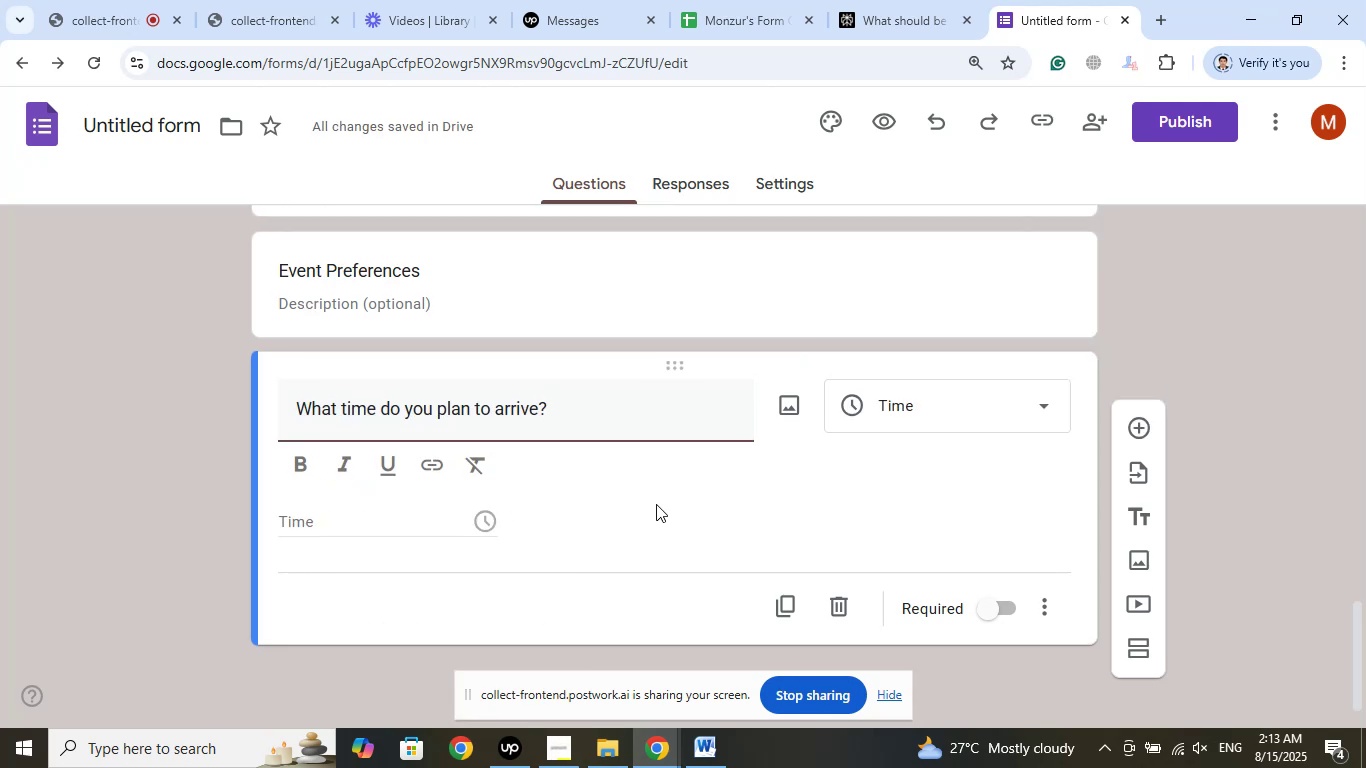 
wait(5.13)
 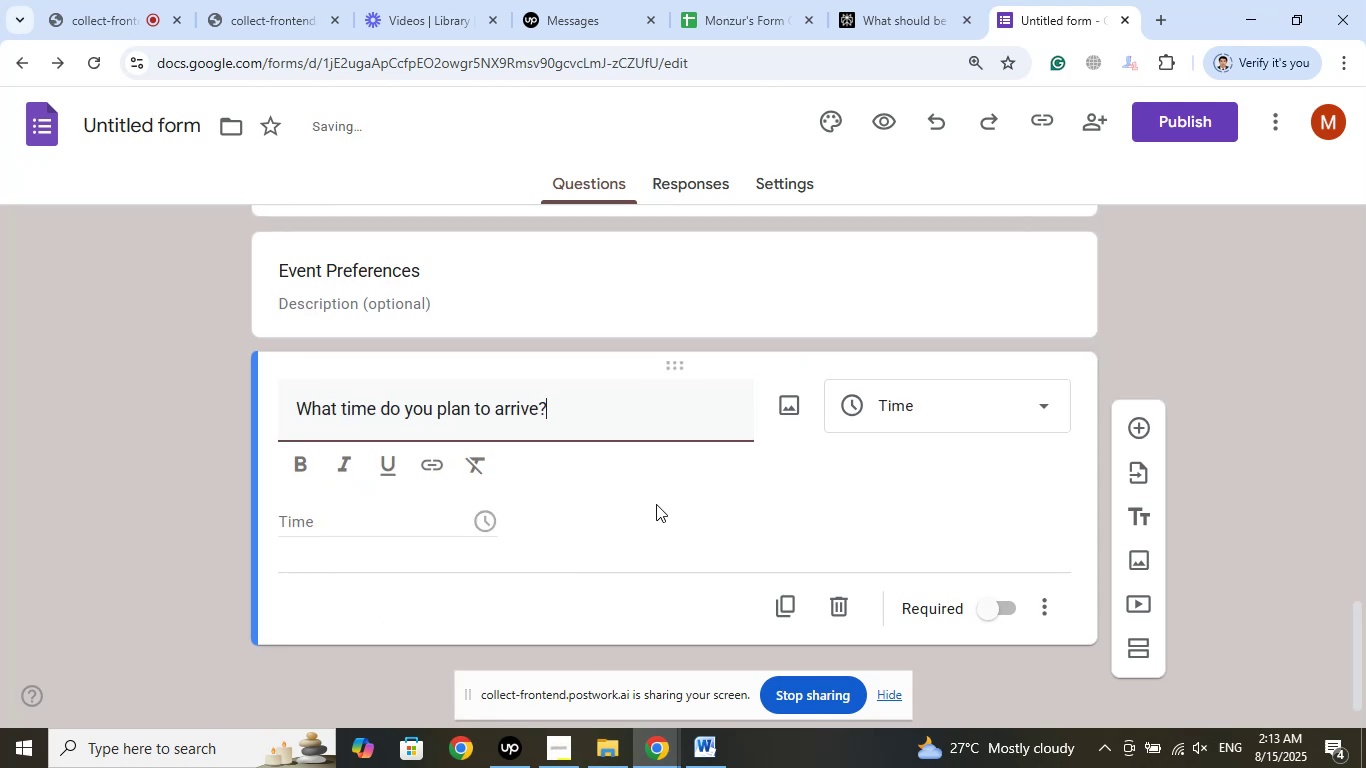 
left_click([930, 413])
 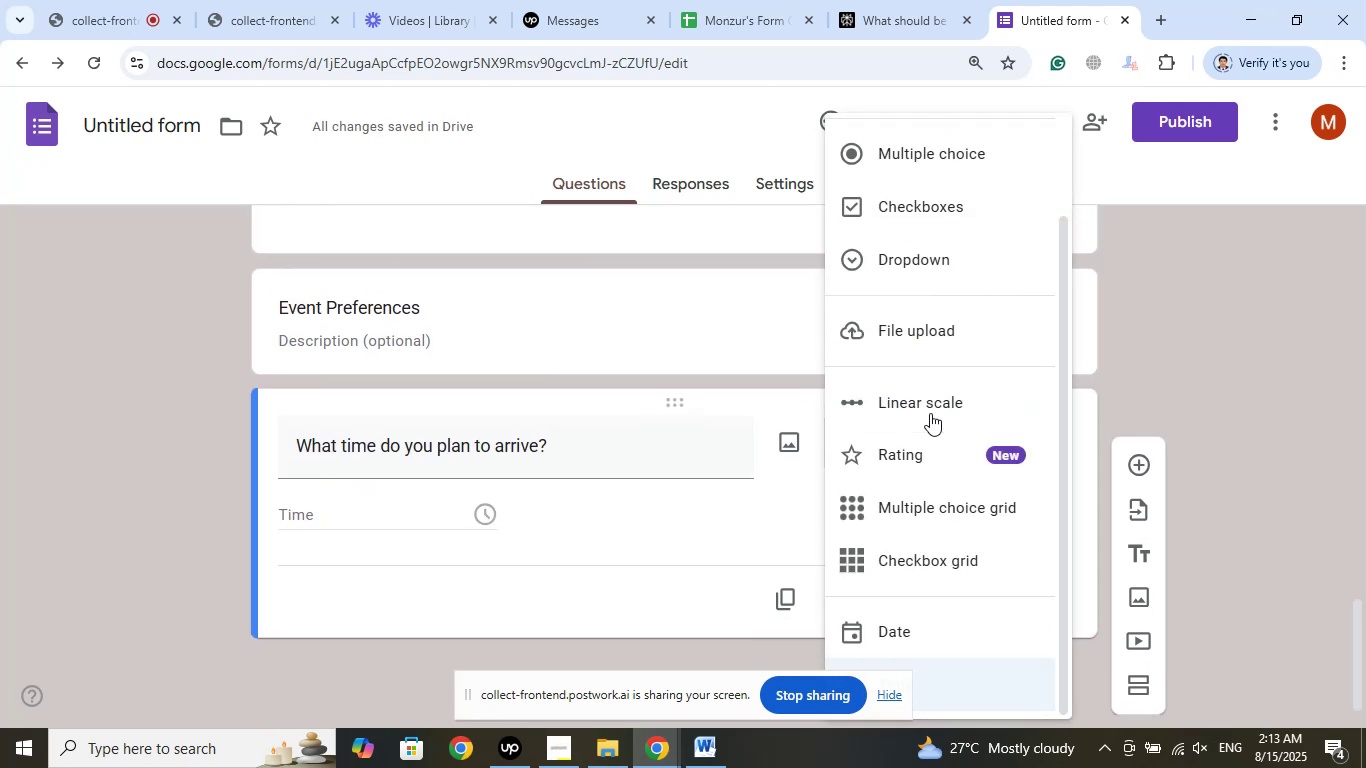 
scroll: coordinate [930, 413], scroll_direction: down, amount: 2.0
 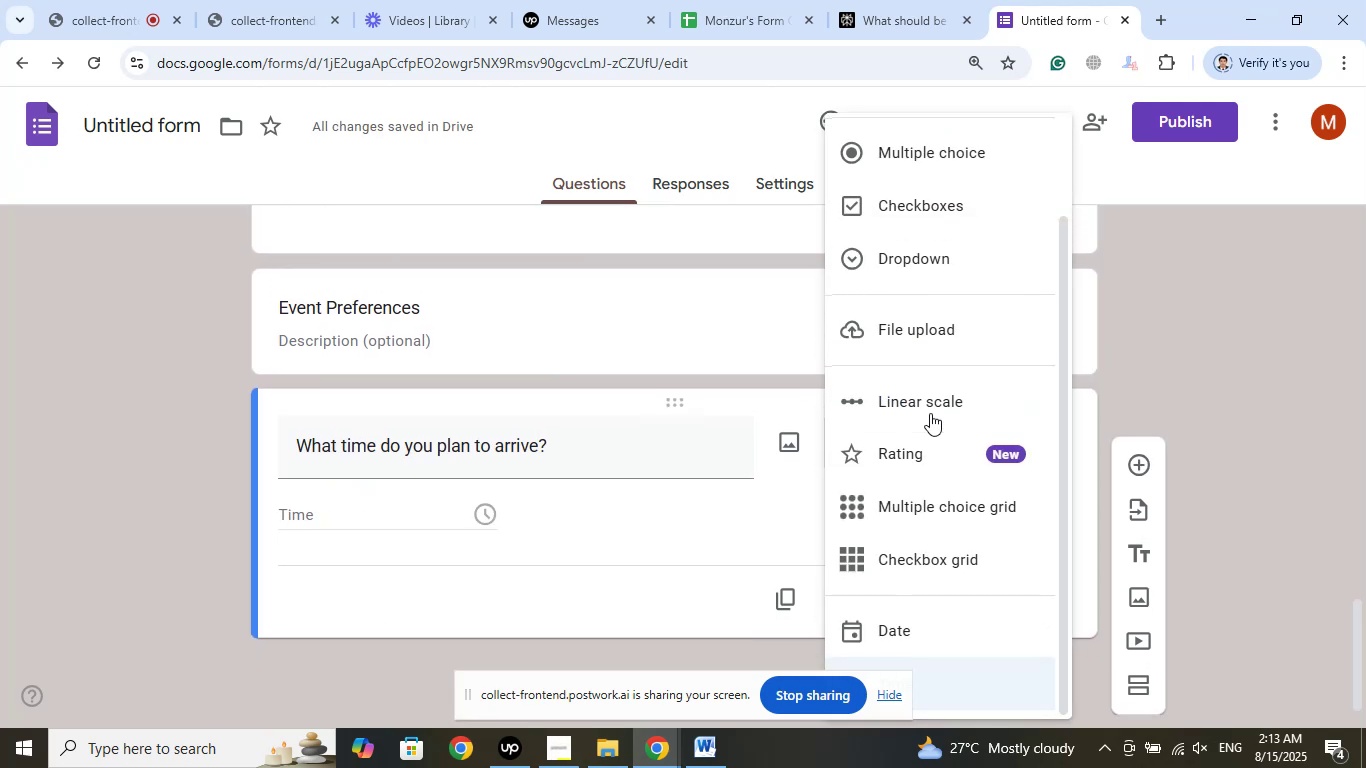 
scroll: coordinate [930, 413], scroll_direction: up, amount: 3.0
 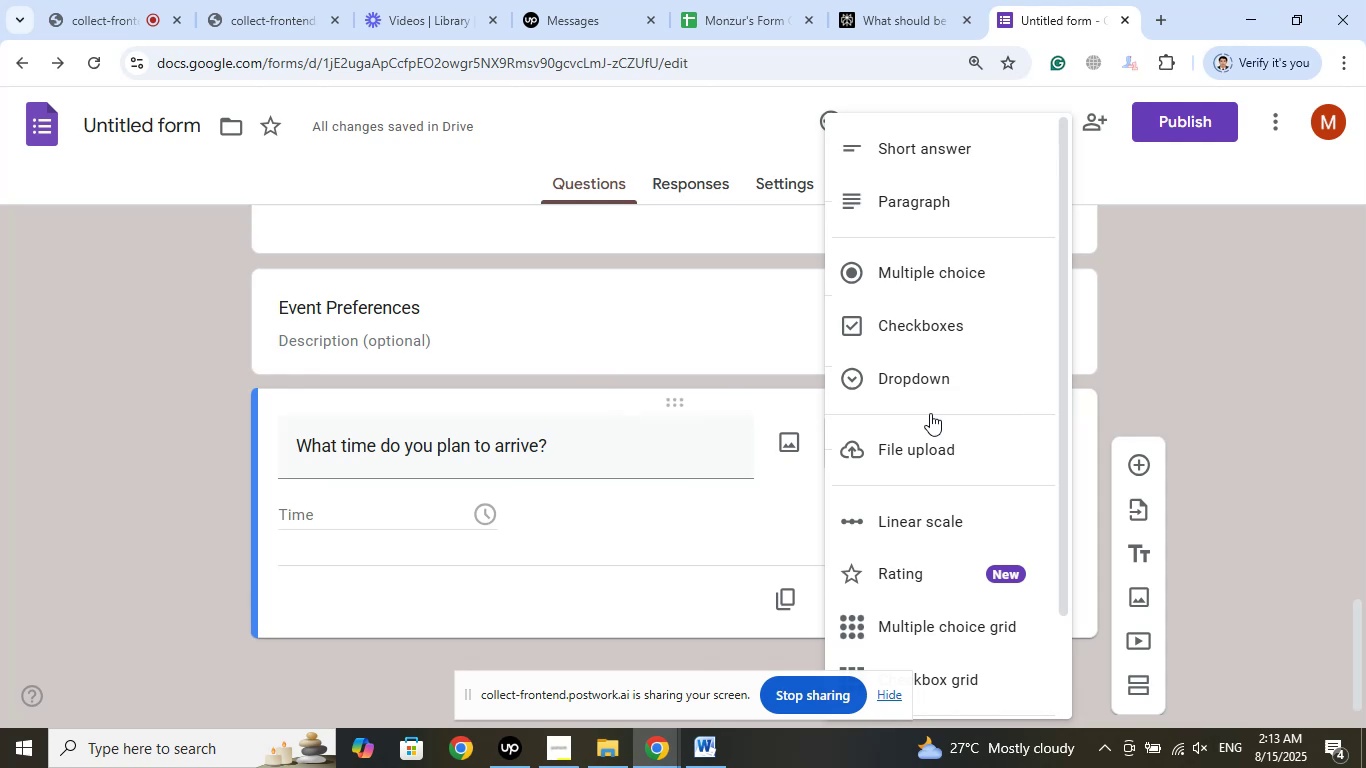 
scroll: coordinate [930, 413], scroll_direction: down, amount: 6.0
 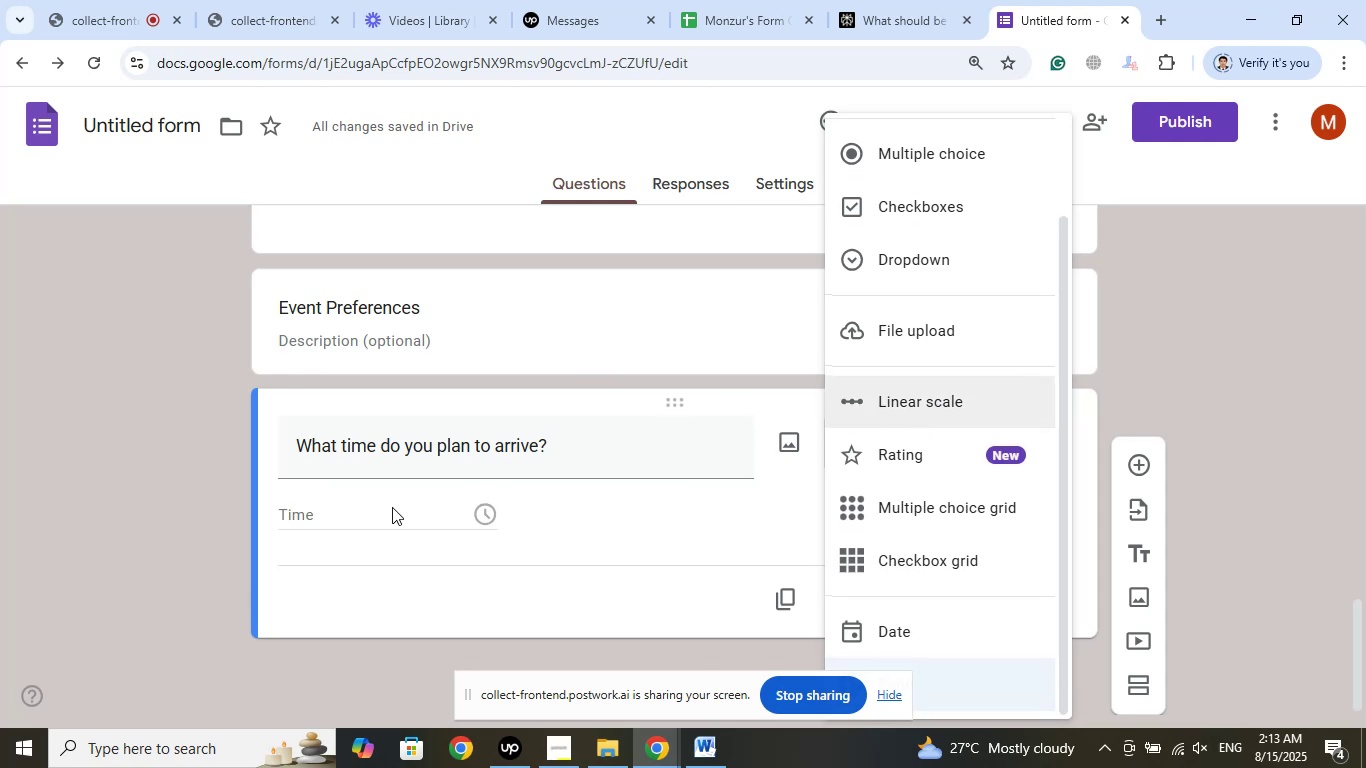 
left_click([597, 525])
 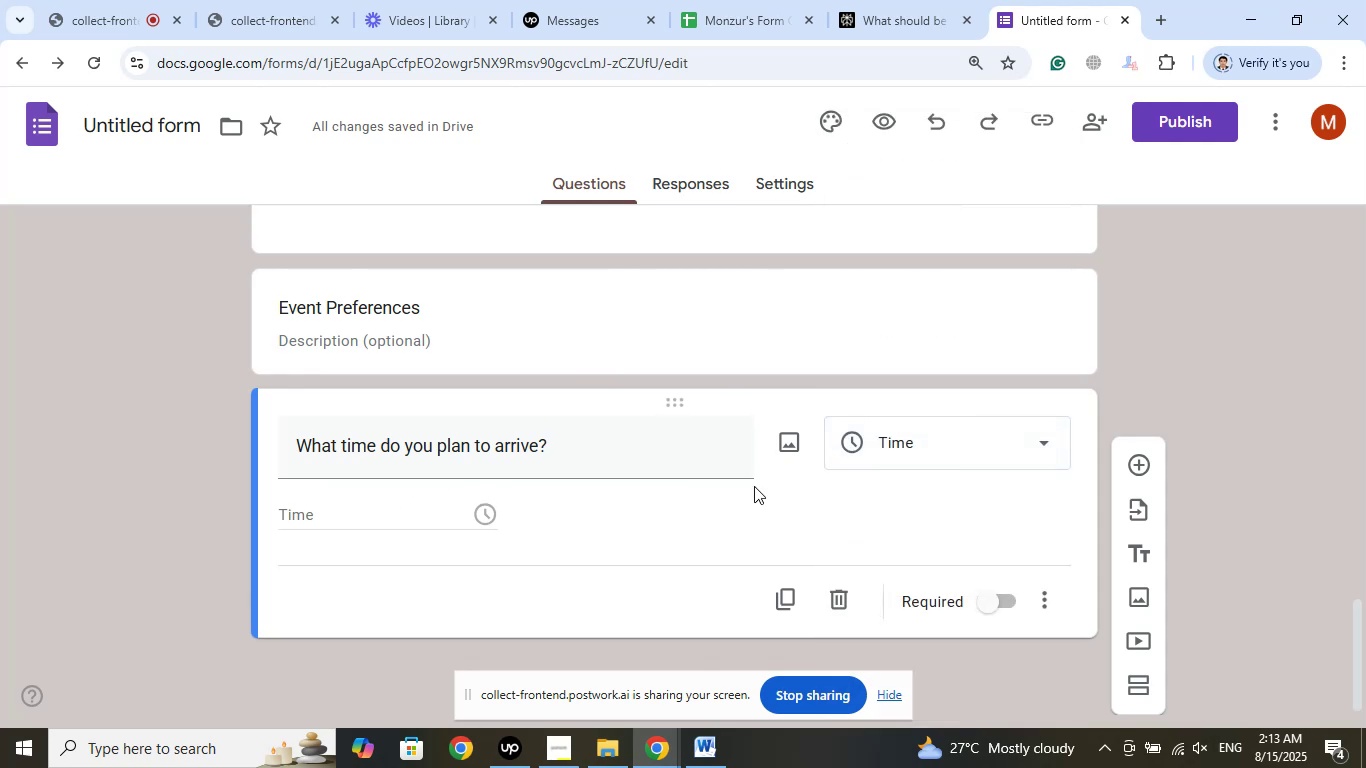 
left_click([902, 0])
 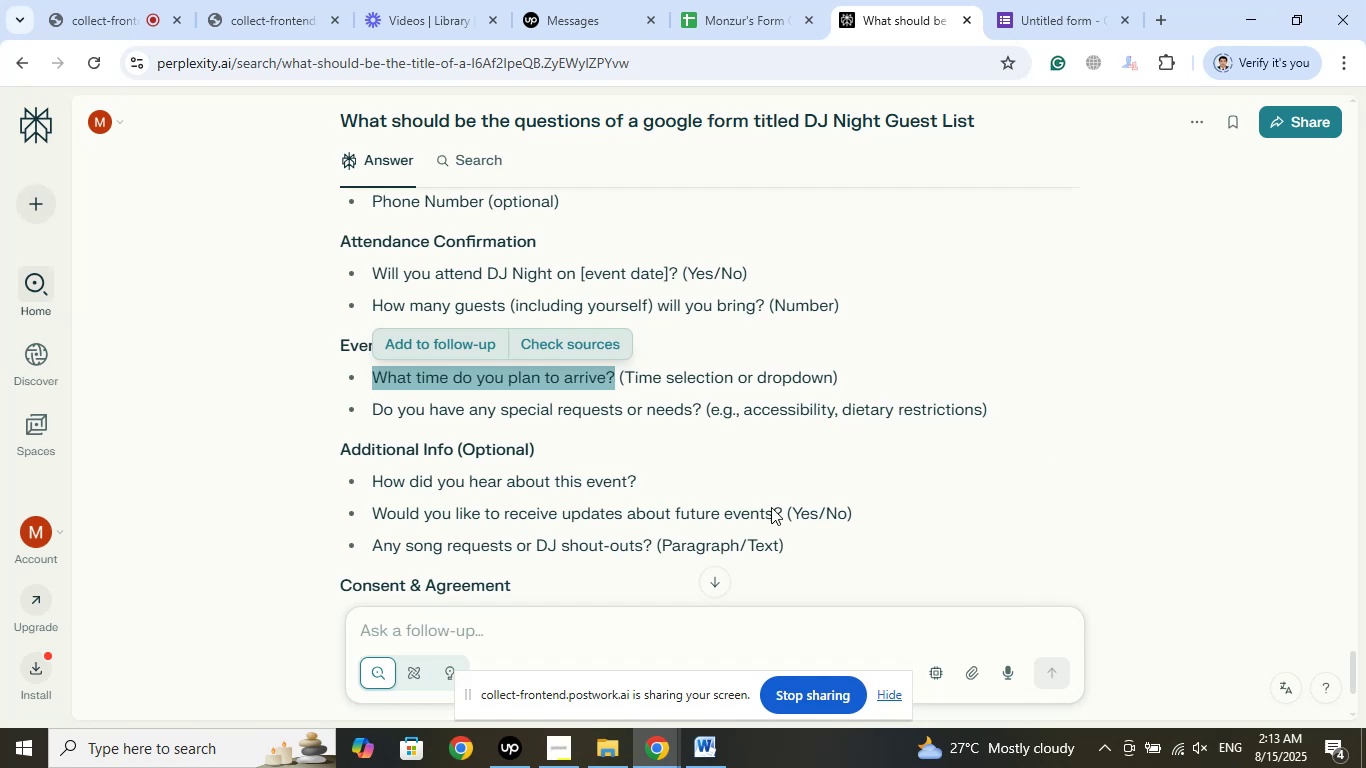 
left_click_drag(start_coordinate=[700, 407], to_coordinate=[371, 409])
 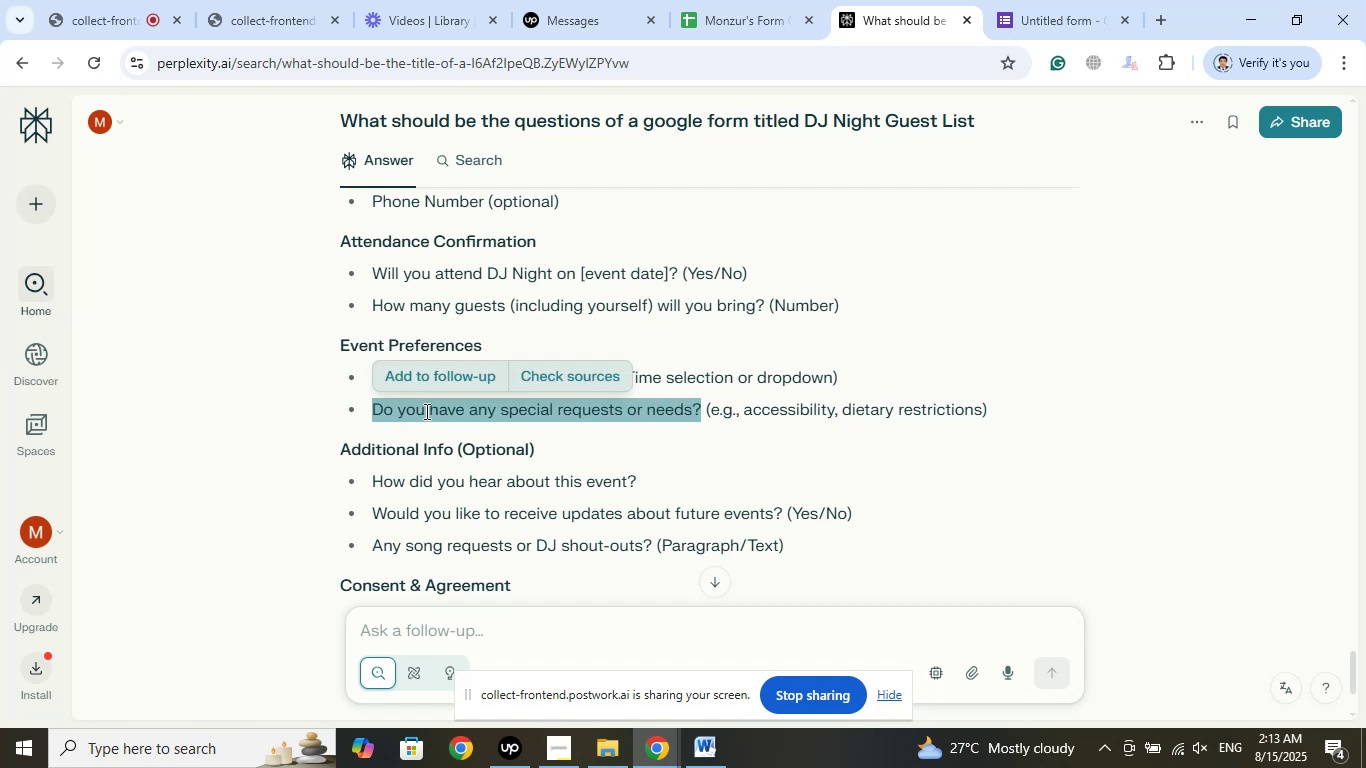 
right_click([425, 411])
 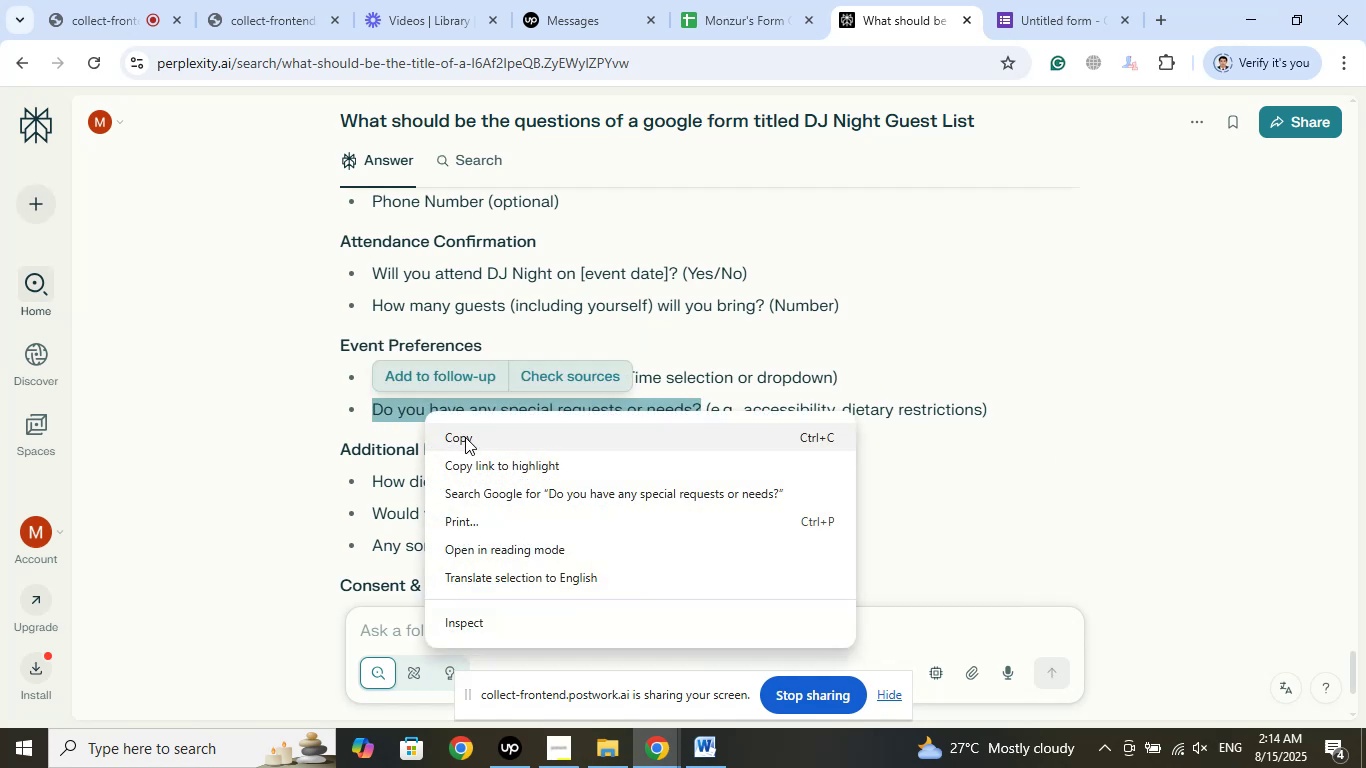 
left_click([465, 437])
 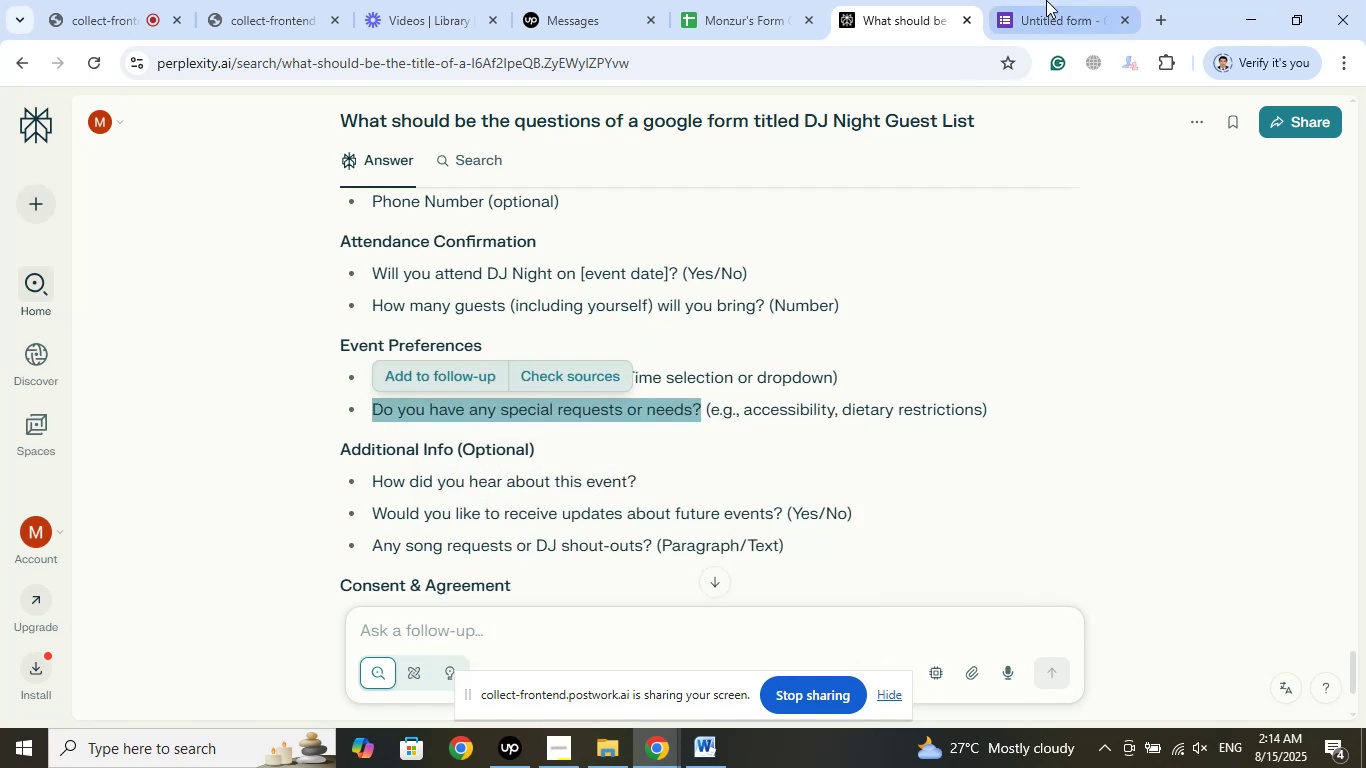 
left_click([1046, 0])
 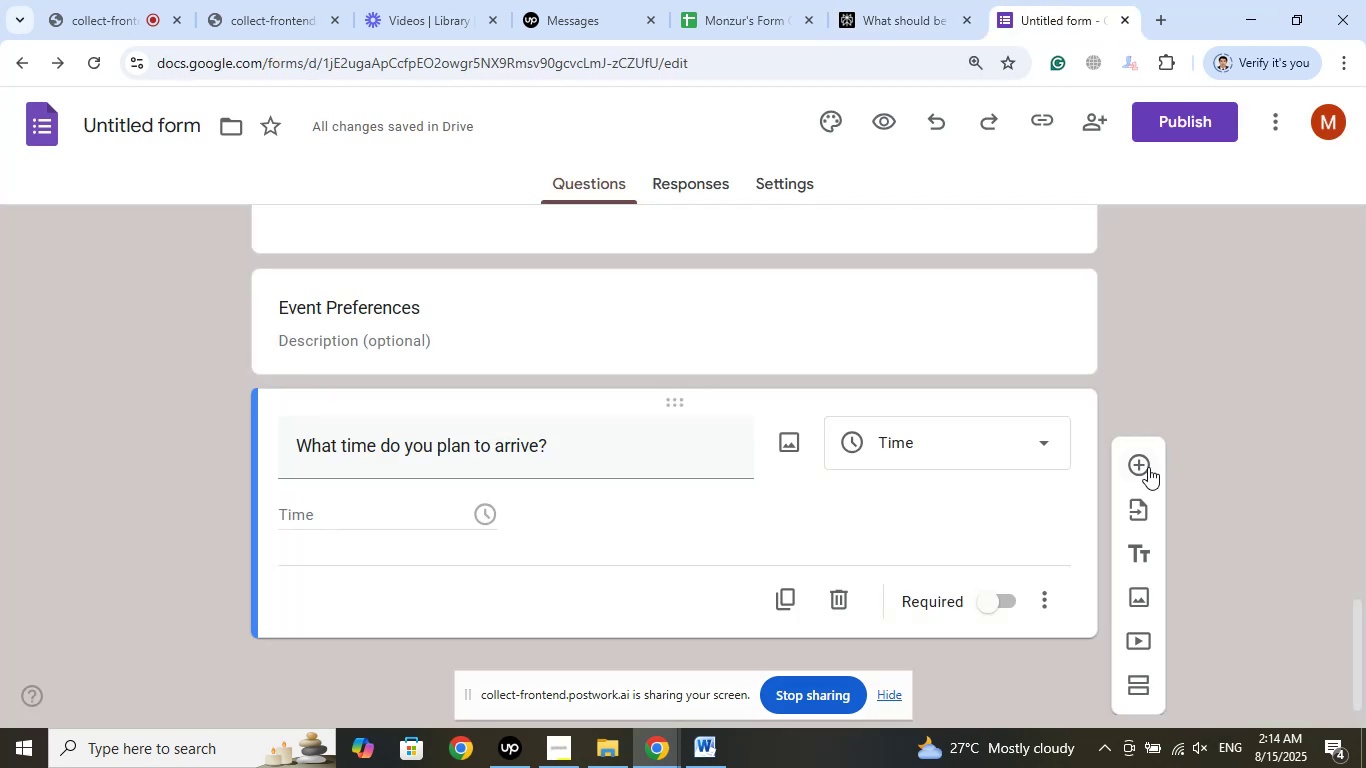 
left_click([1144, 470])
 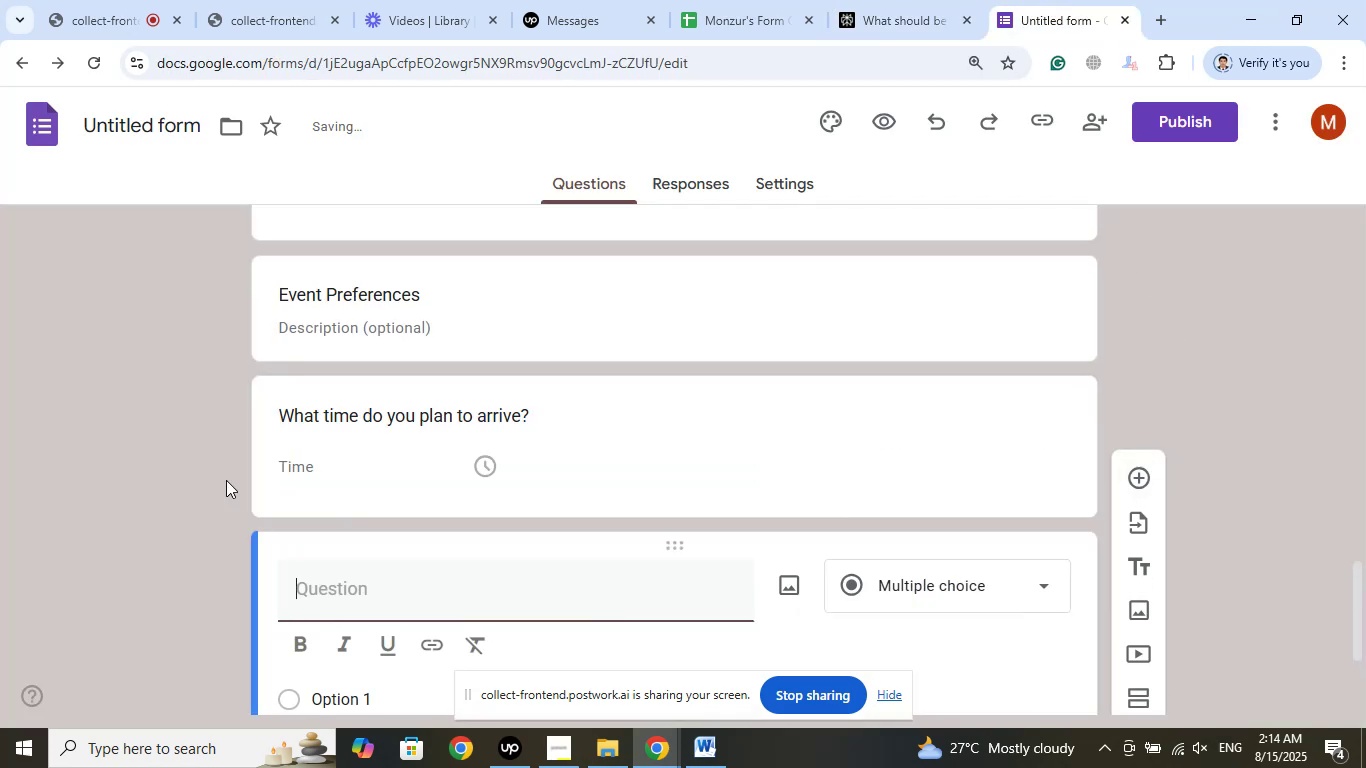 
scroll: coordinate [156, 441], scroll_direction: down, amount: 3.0
 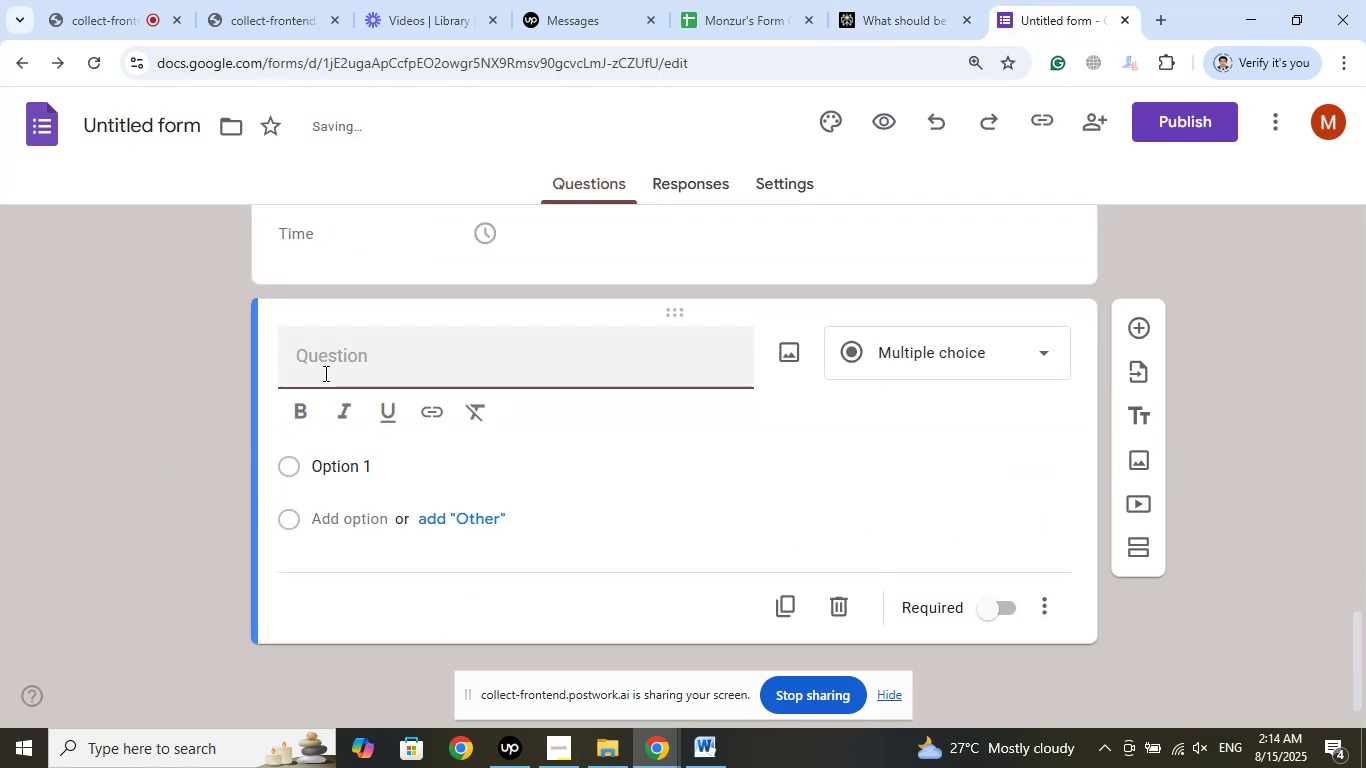 
right_click([327, 363])
 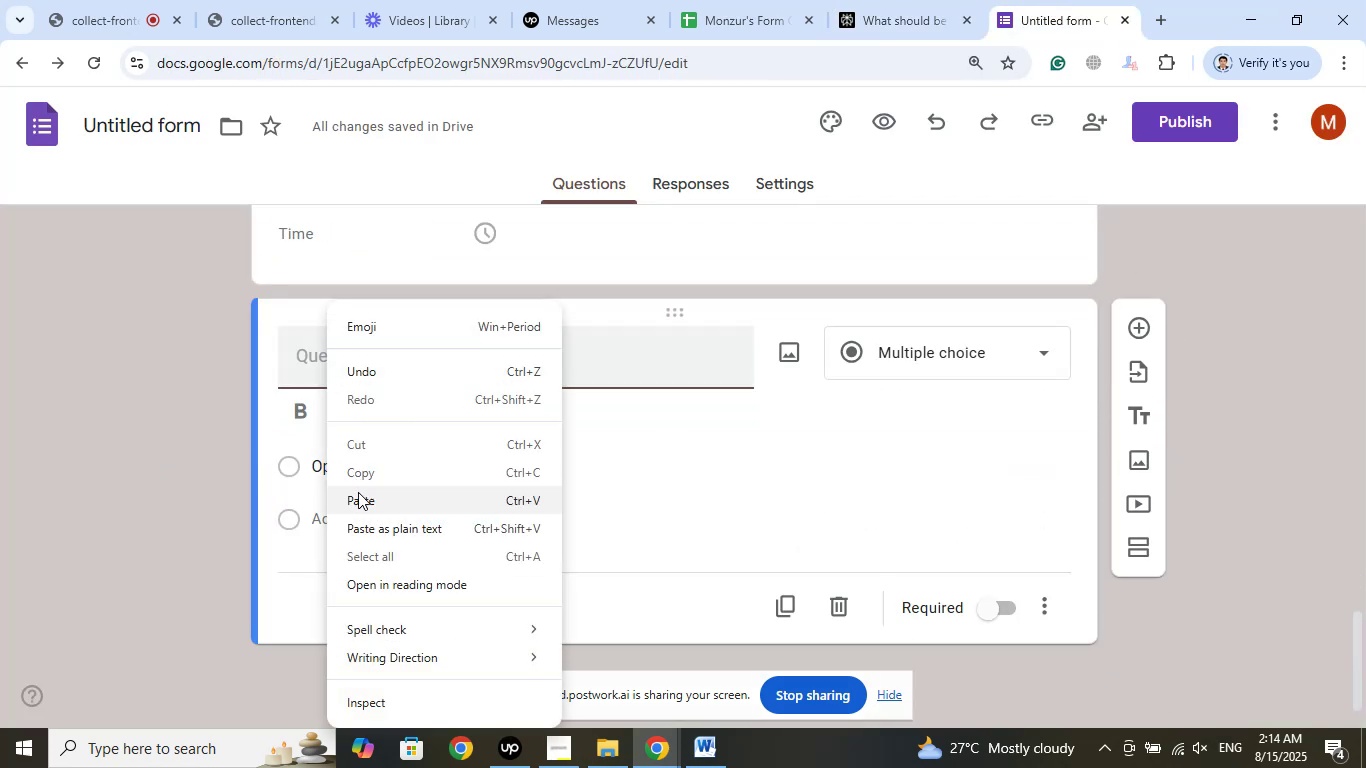 
left_click([359, 501])
 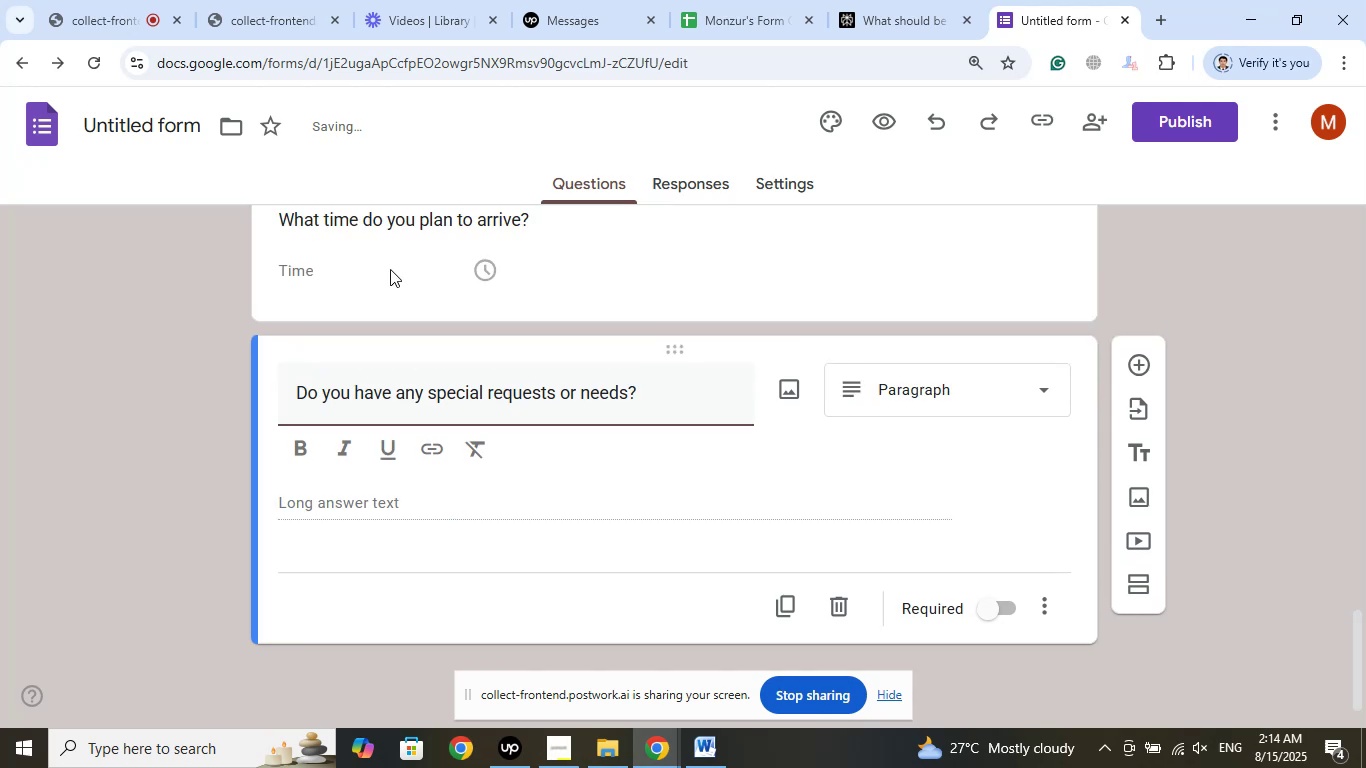 
left_click([870, 0])
 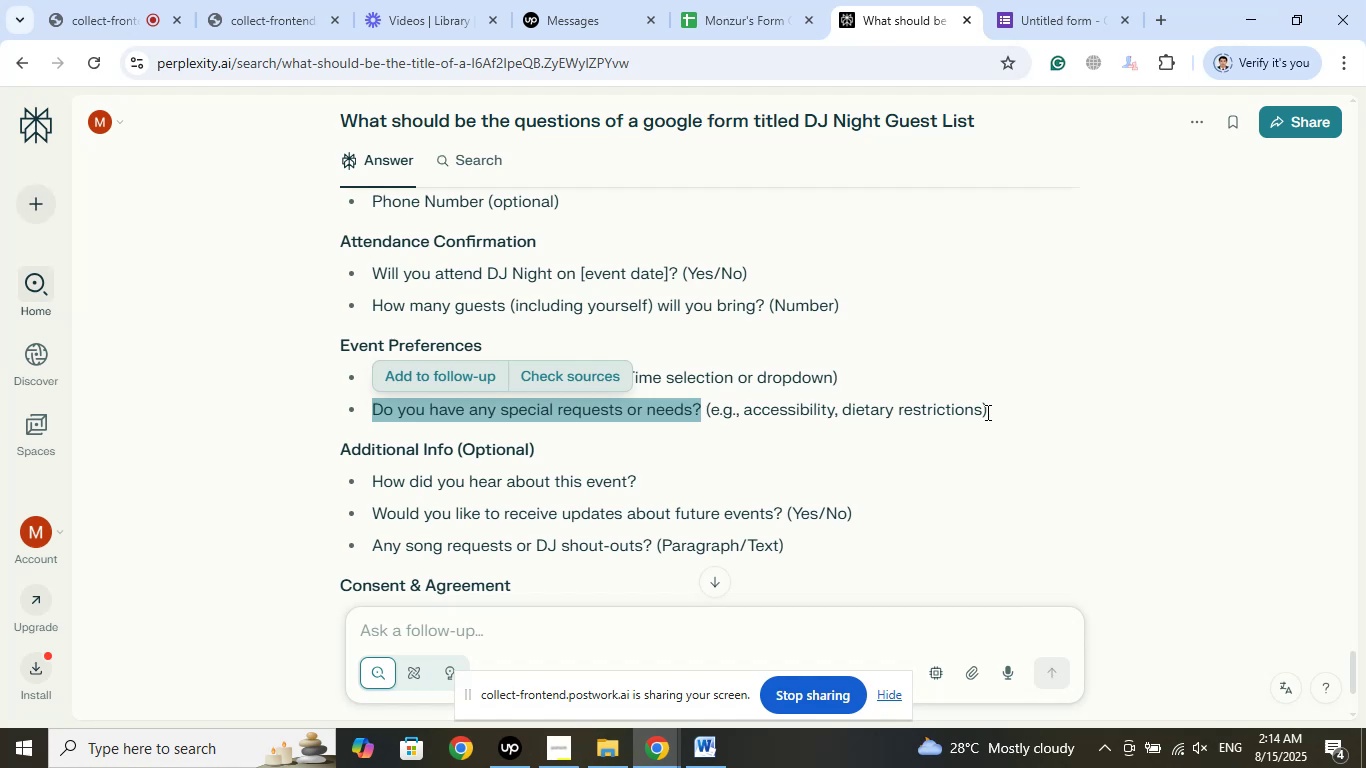 
wait(15.04)
 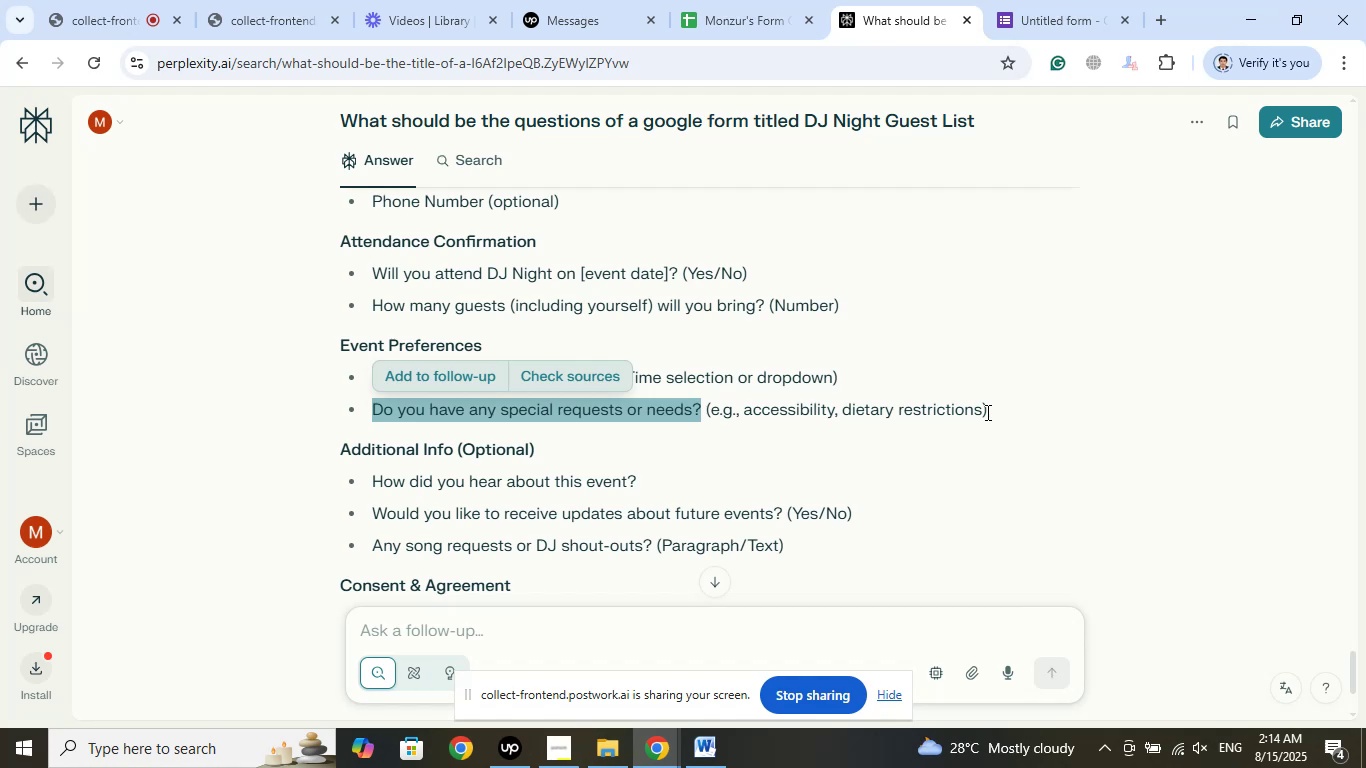 
left_click_drag(start_coordinate=[835, 407], to_coordinate=[744, 403])
 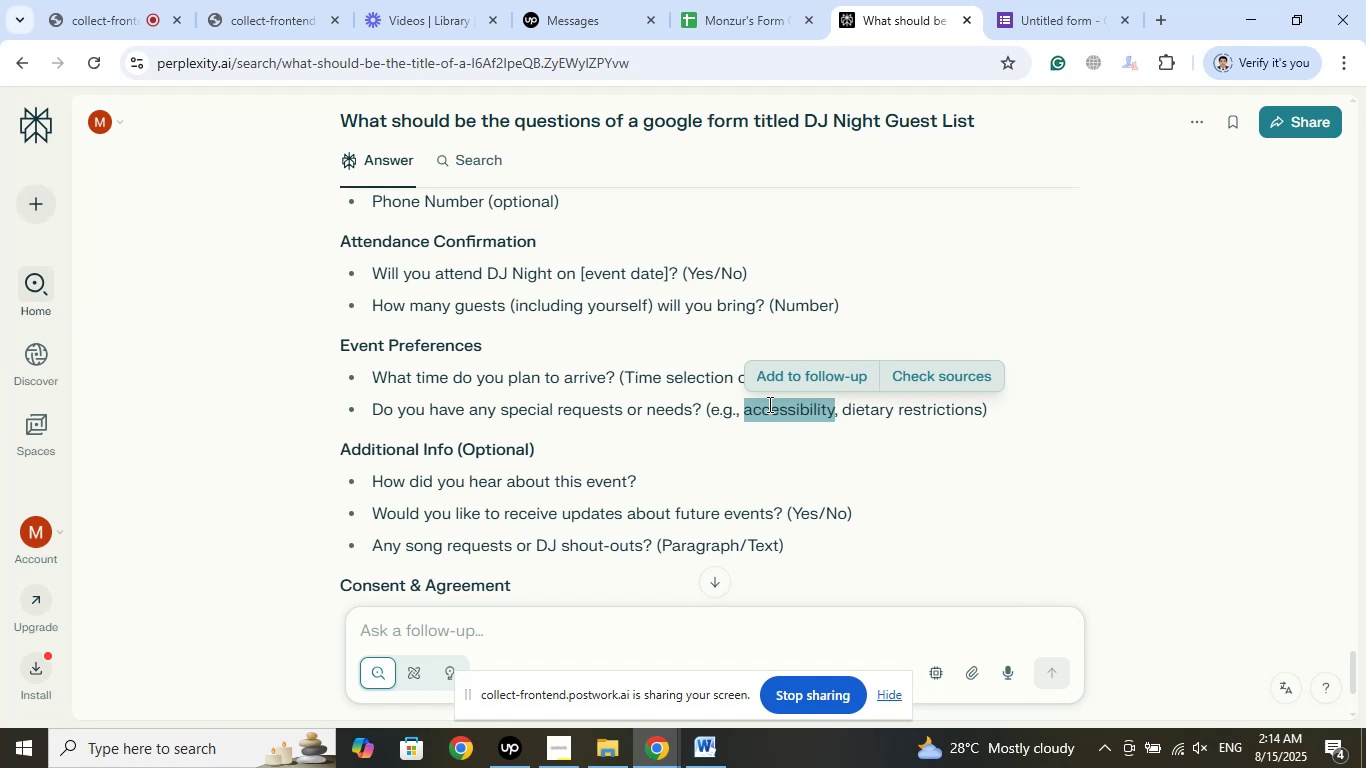 
wait(7.13)
 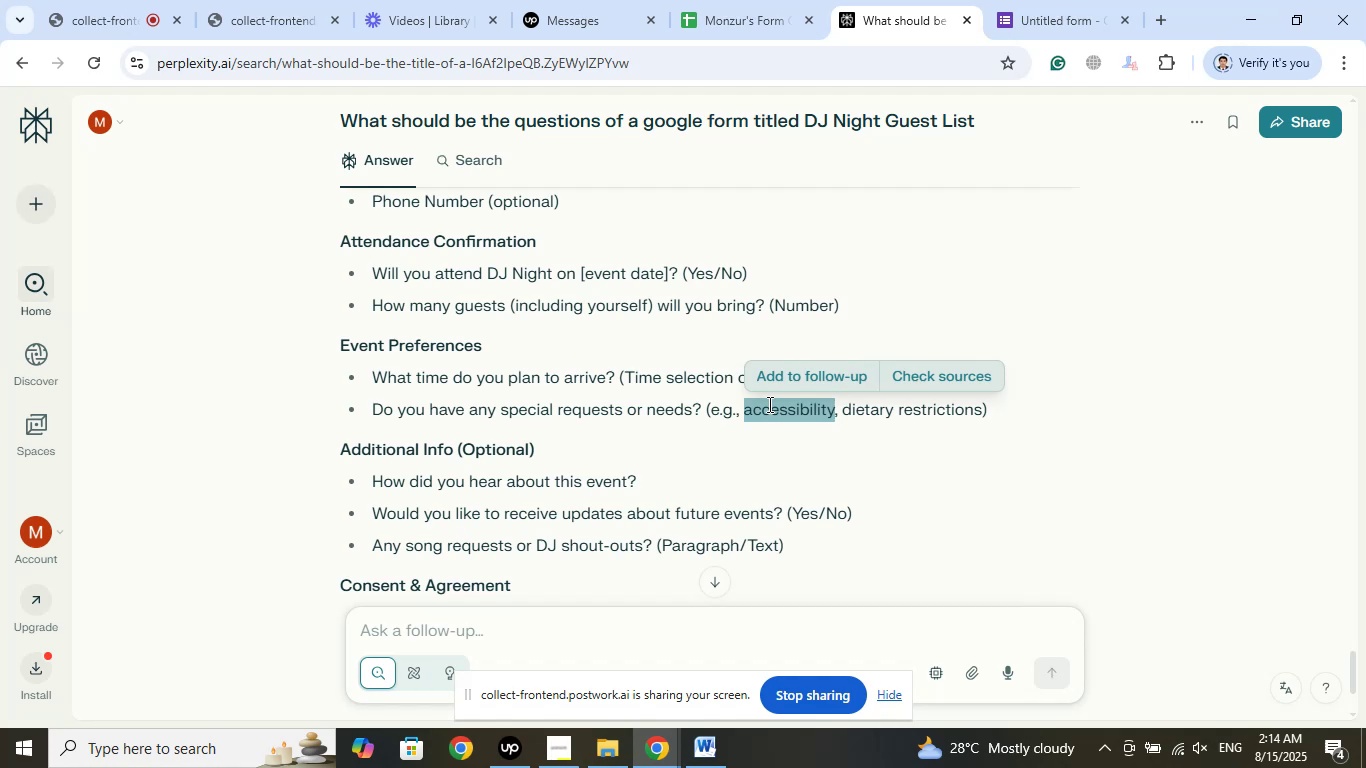 
right_click([768, 404])
 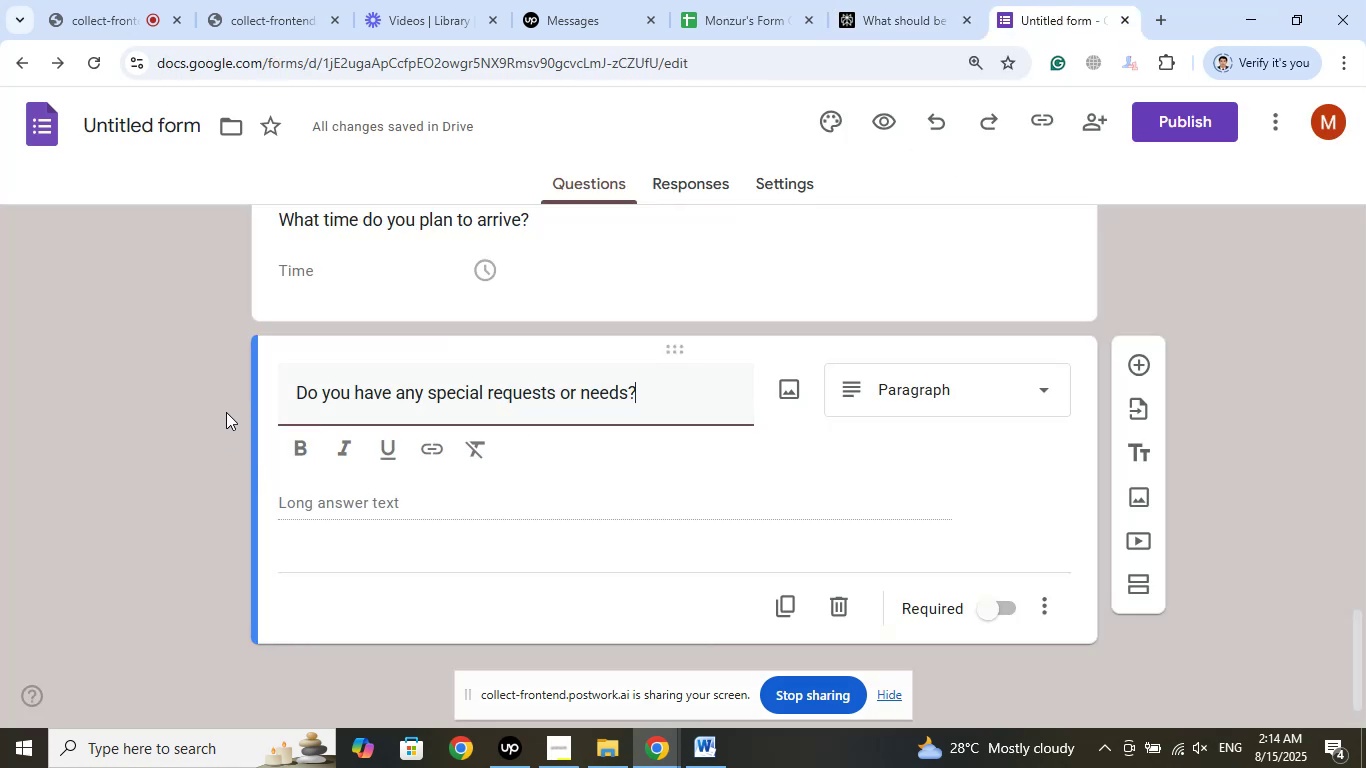 
left_click([887, 376])
 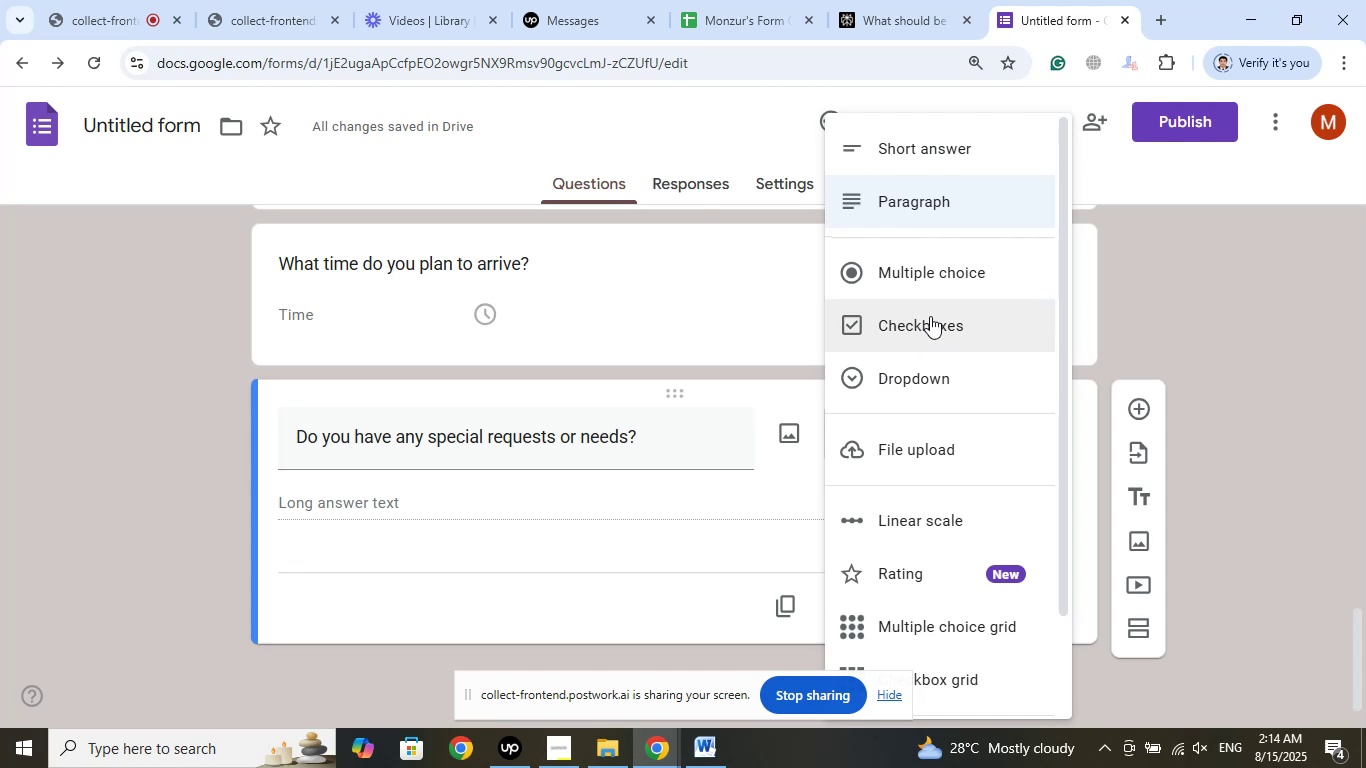 
left_click([930, 316])
 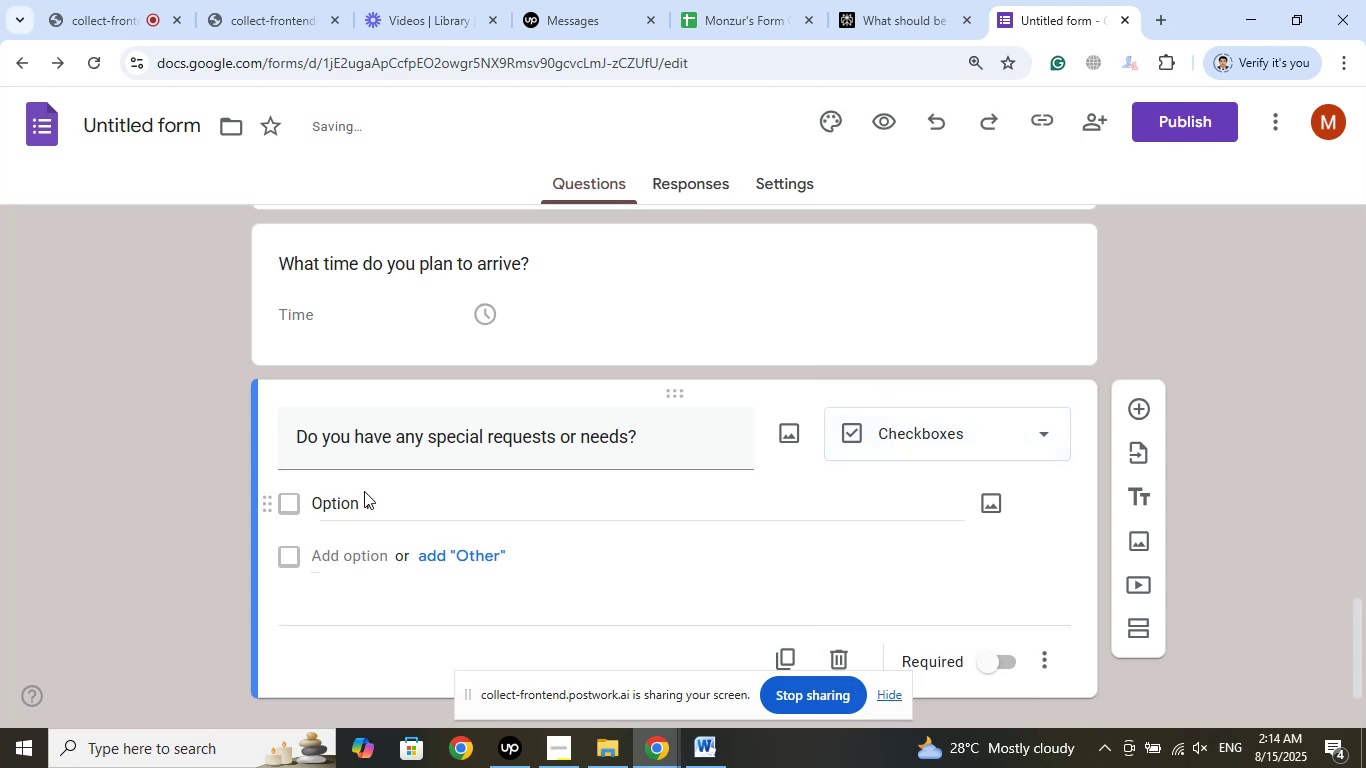 
left_click([388, 500])
 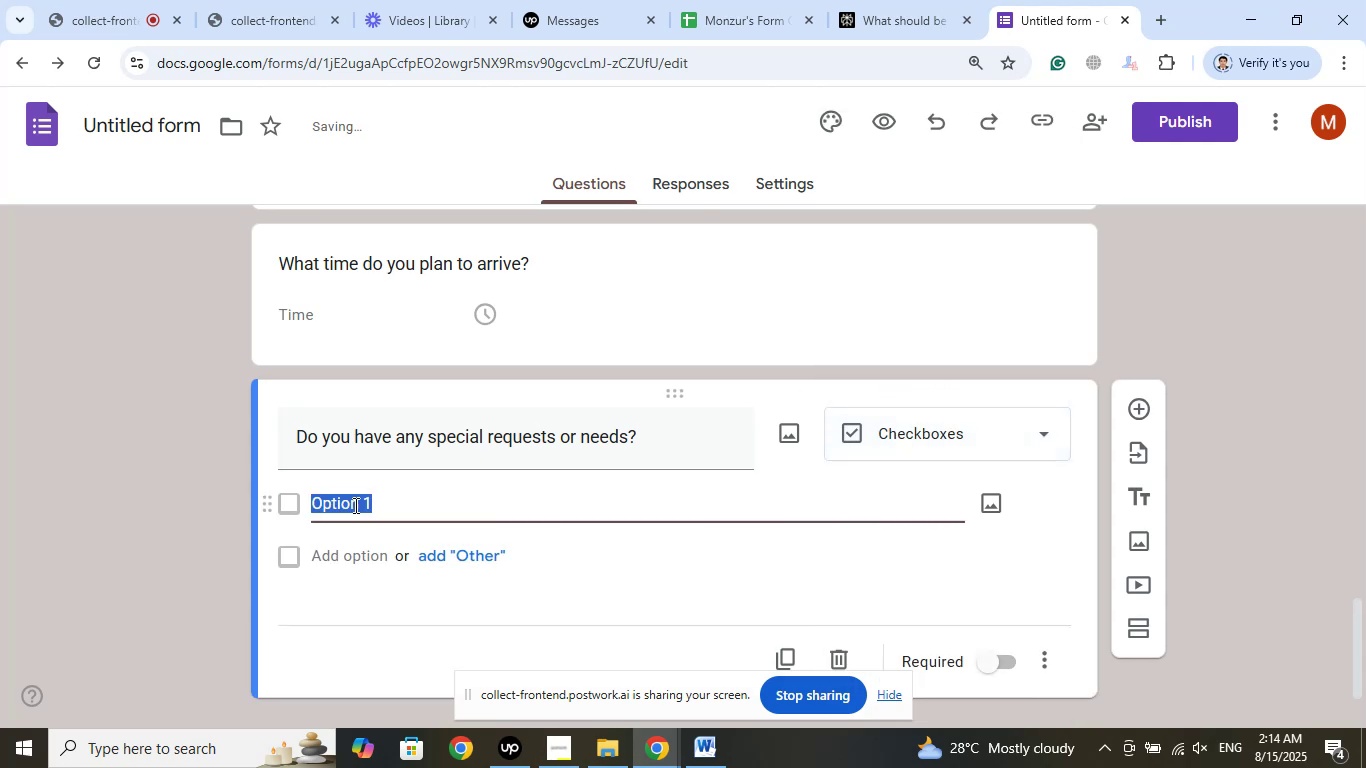 
right_click([354, 505])
 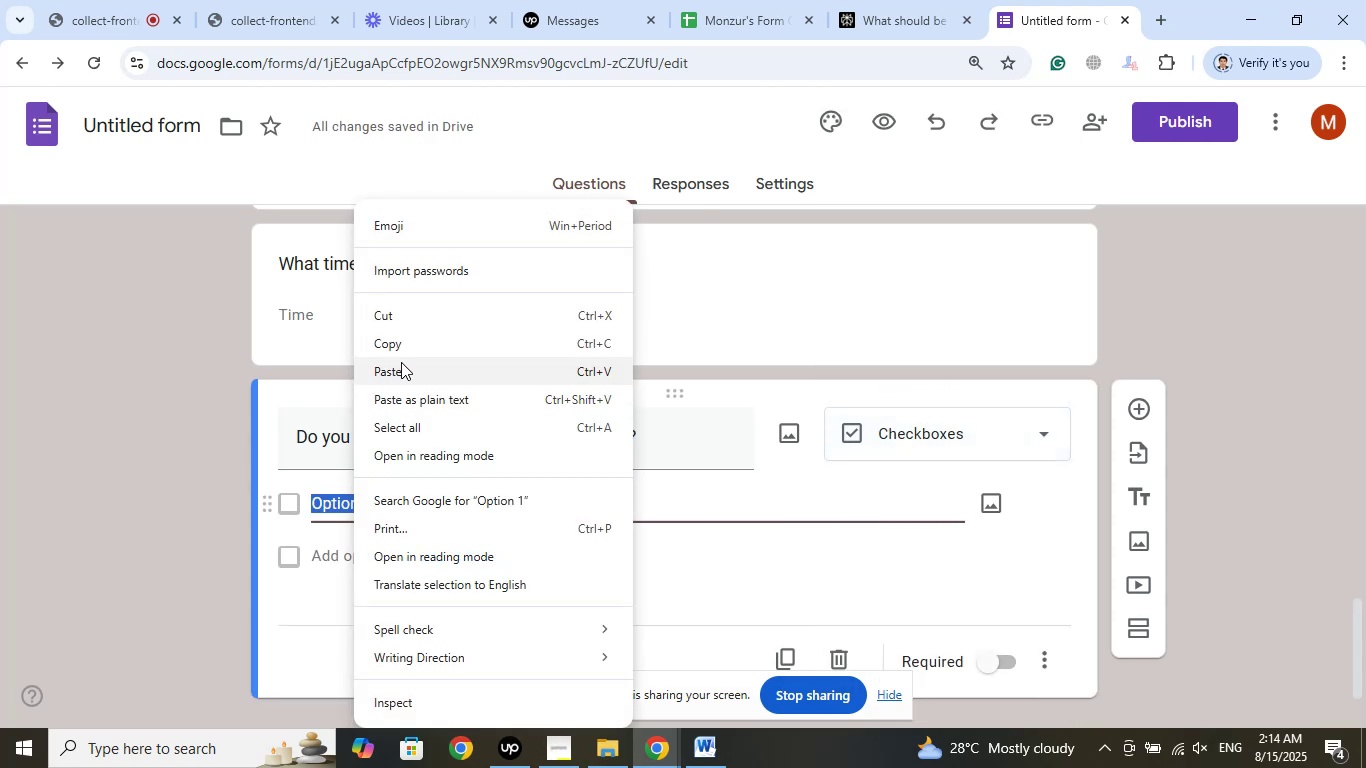 
left_click([399, 378])
 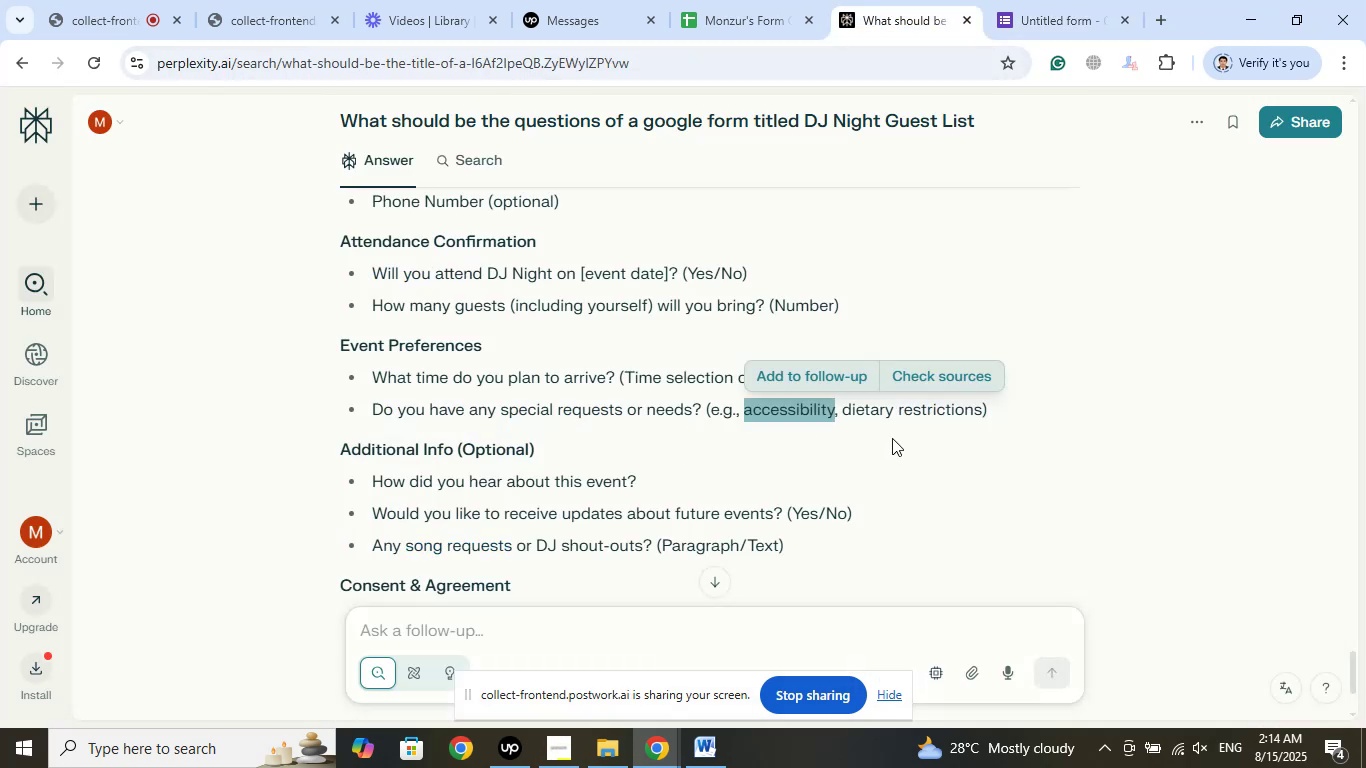 
left_click_drag(start_coordinate=[982, 407], to_coordinate=[842, 411])
 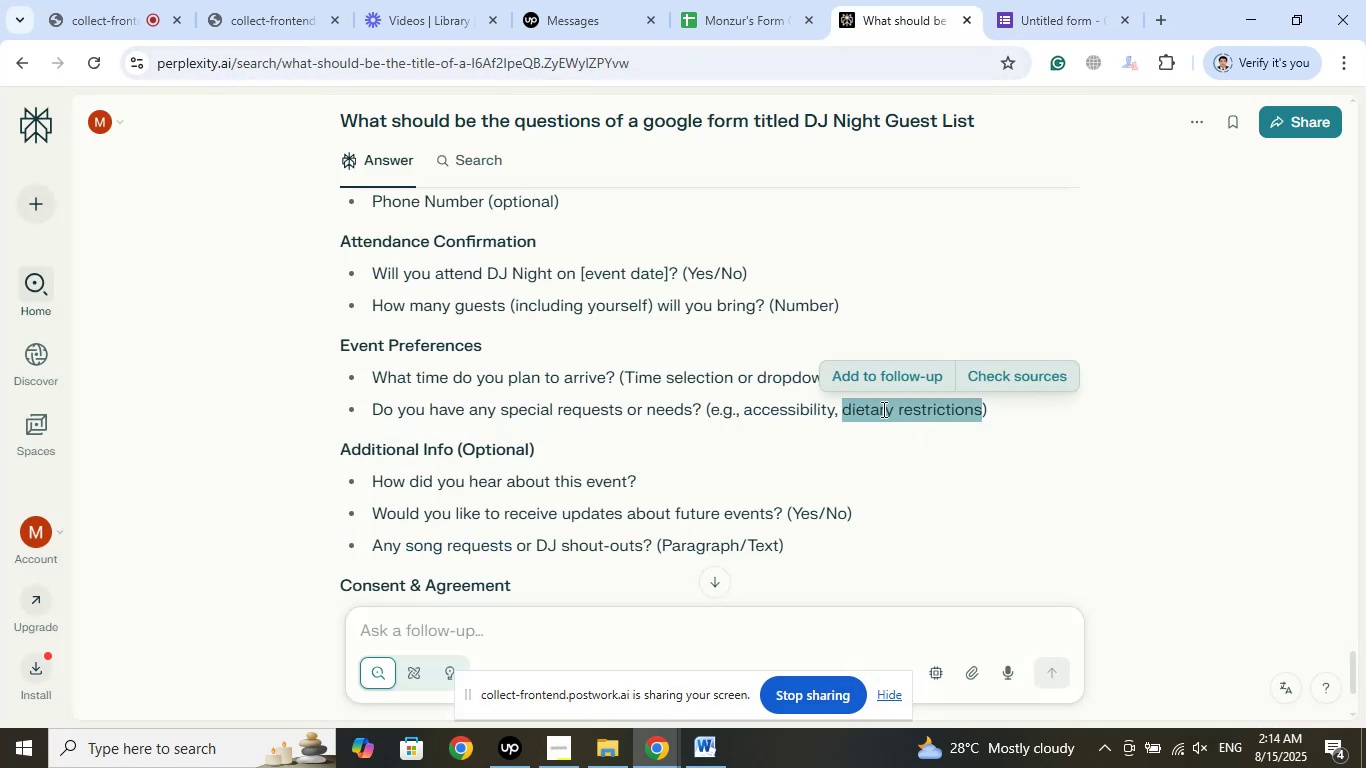 
right_click([882, 409])
 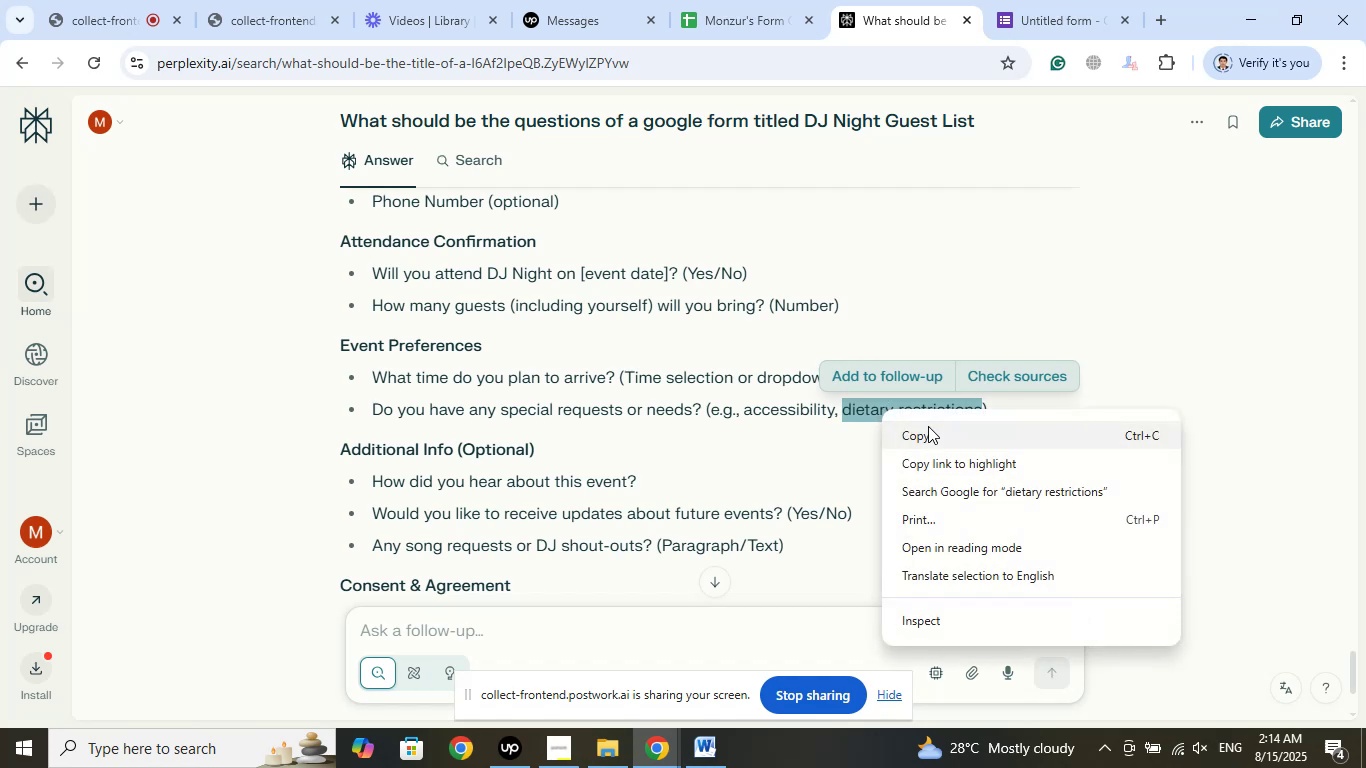 
left_click([928, 426])
 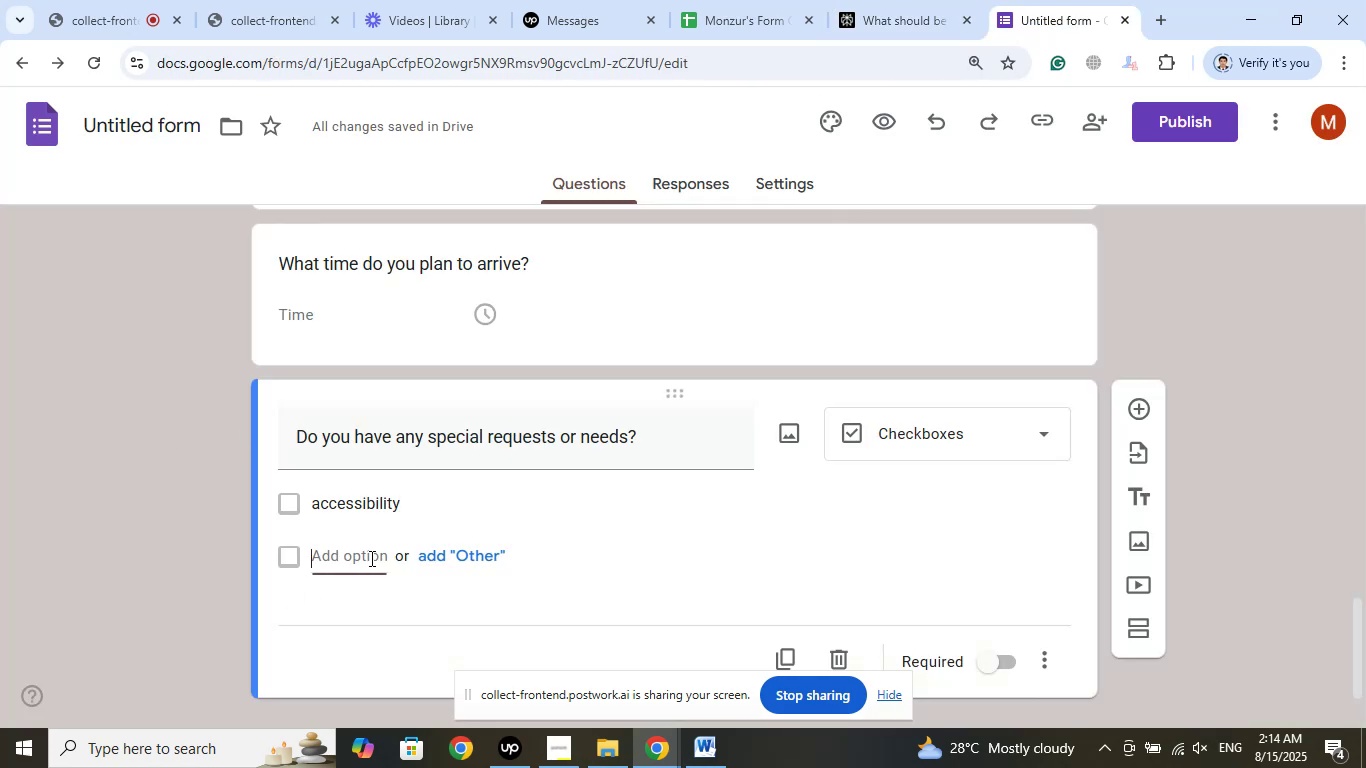 
right_click([338, 561])
 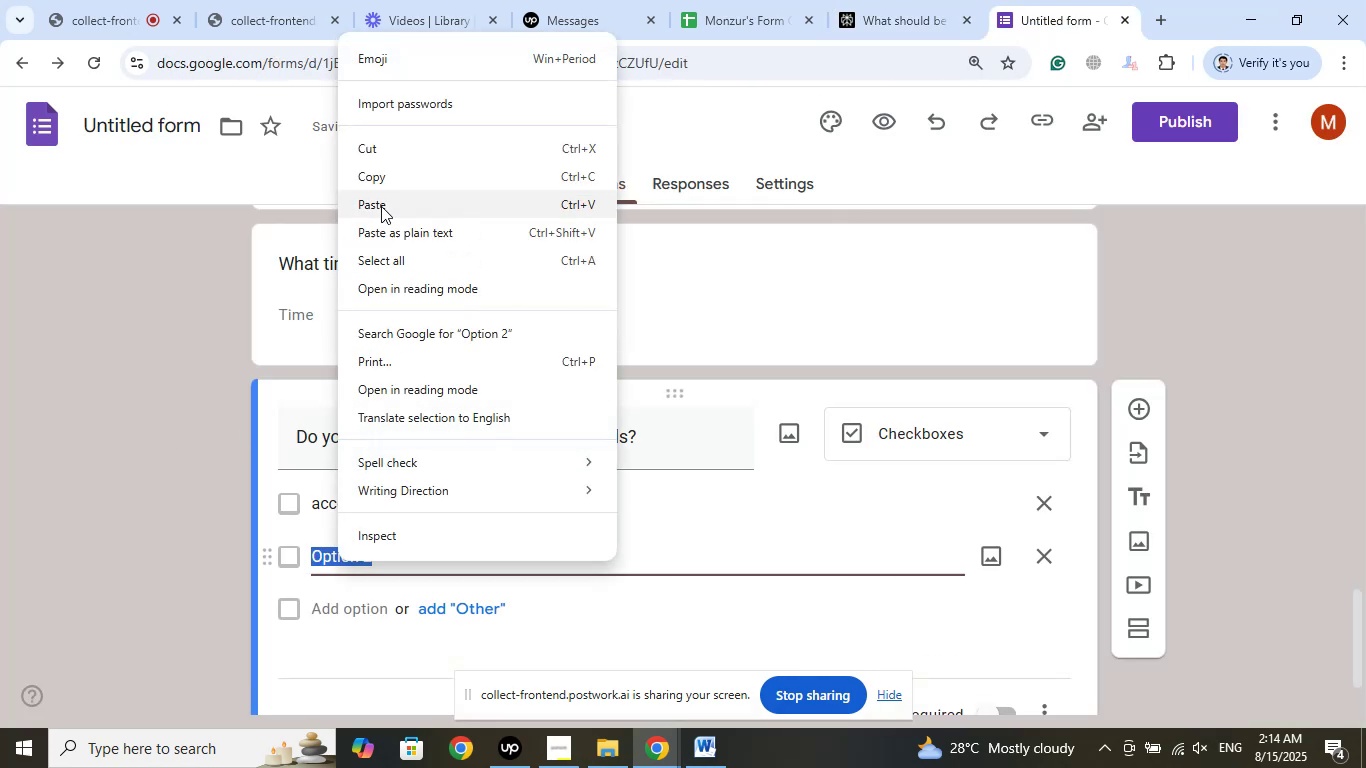 
left_click([383, 201])
 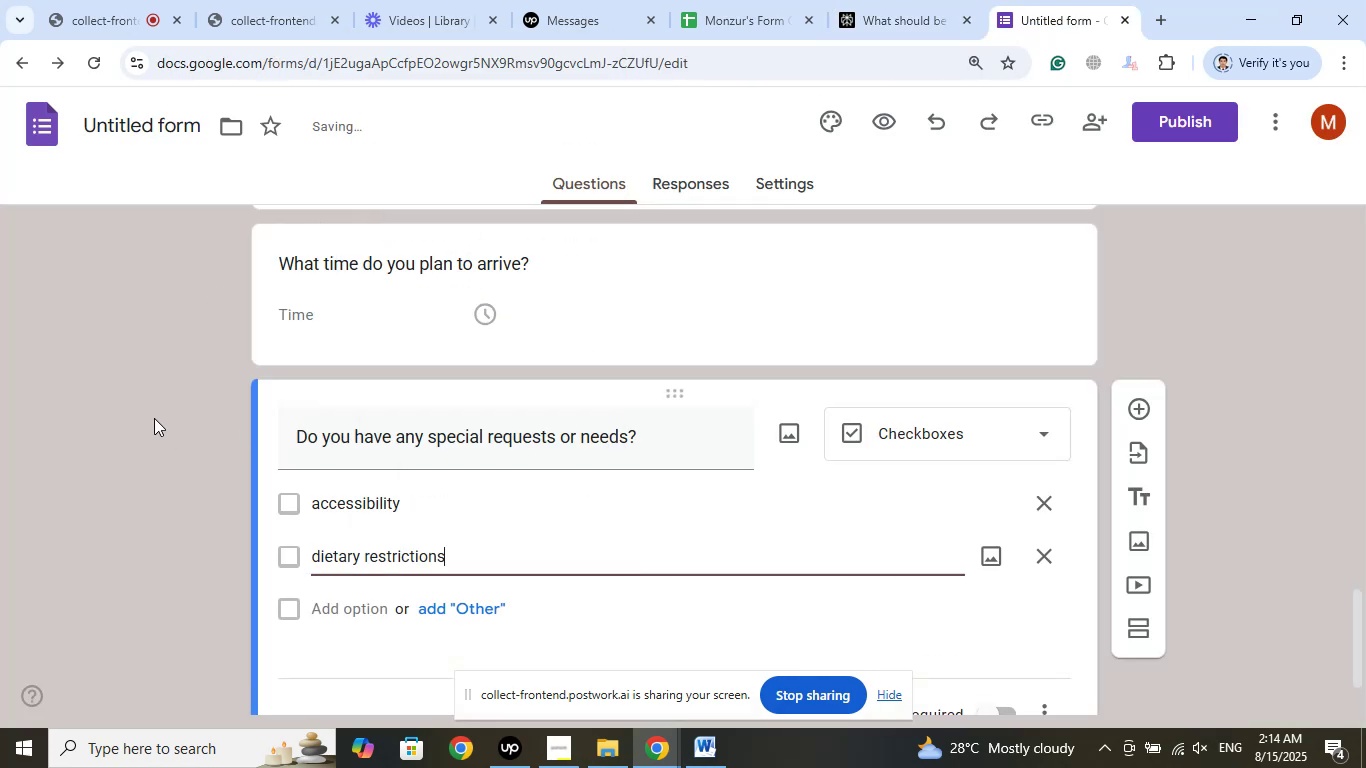 
scroll: coordinate [176, 413], scroll_direction: down, amount: 2.0
 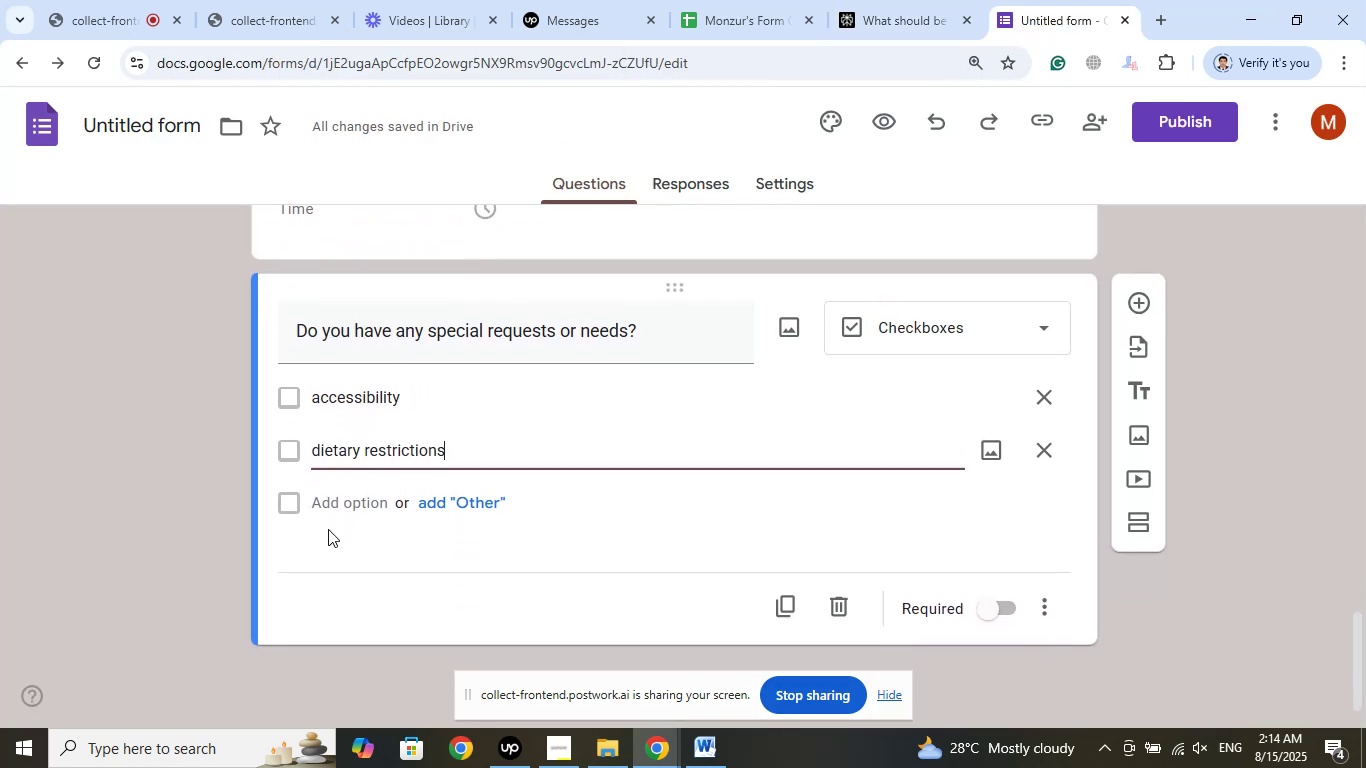 
left_click([480, 502])
 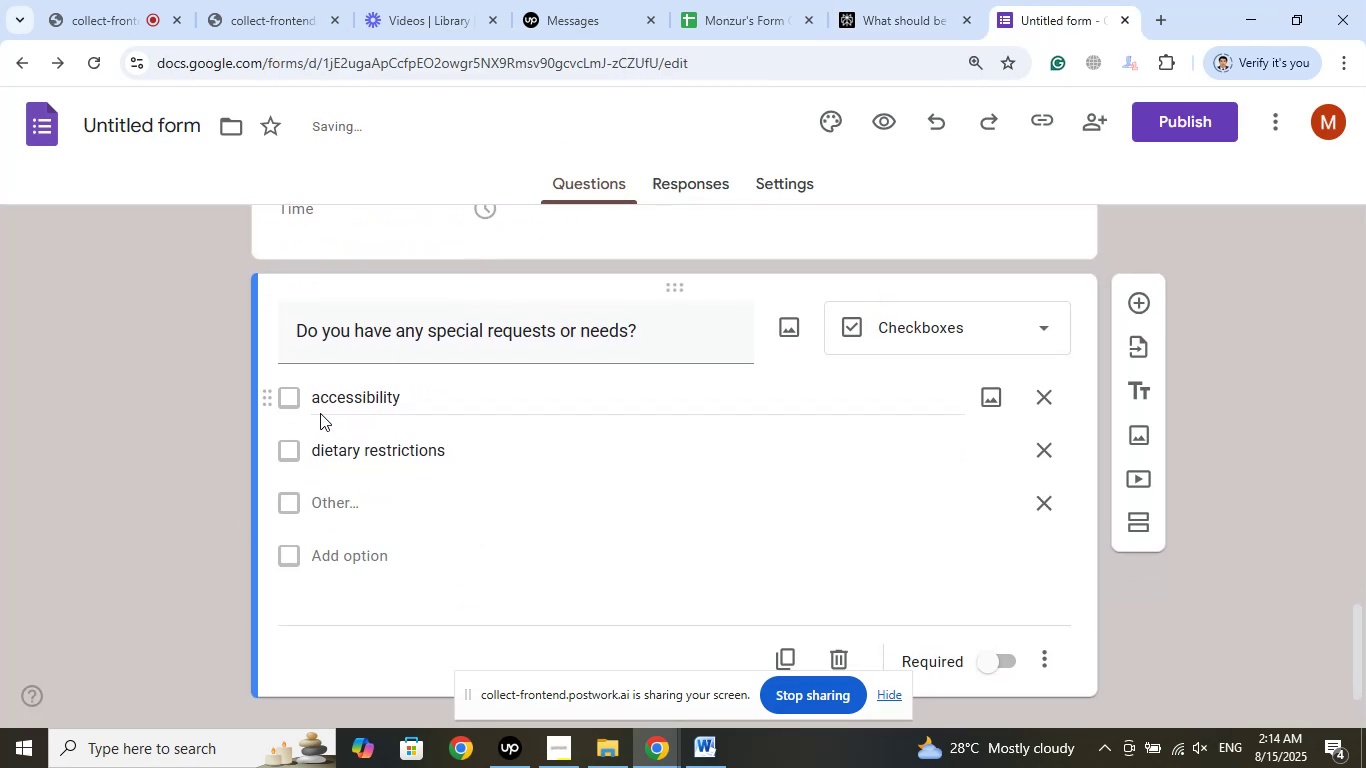 
left_click([320, 401])
 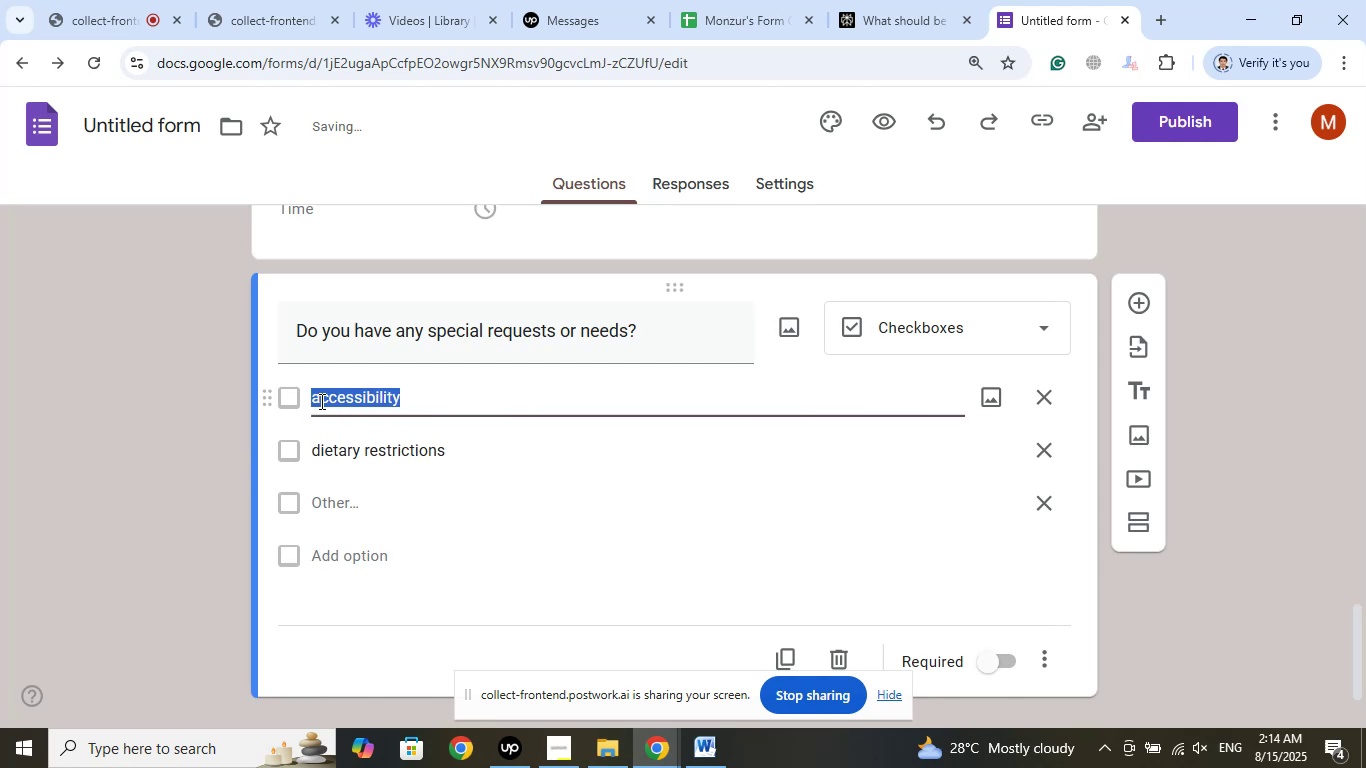 
left_click([320, 401])
 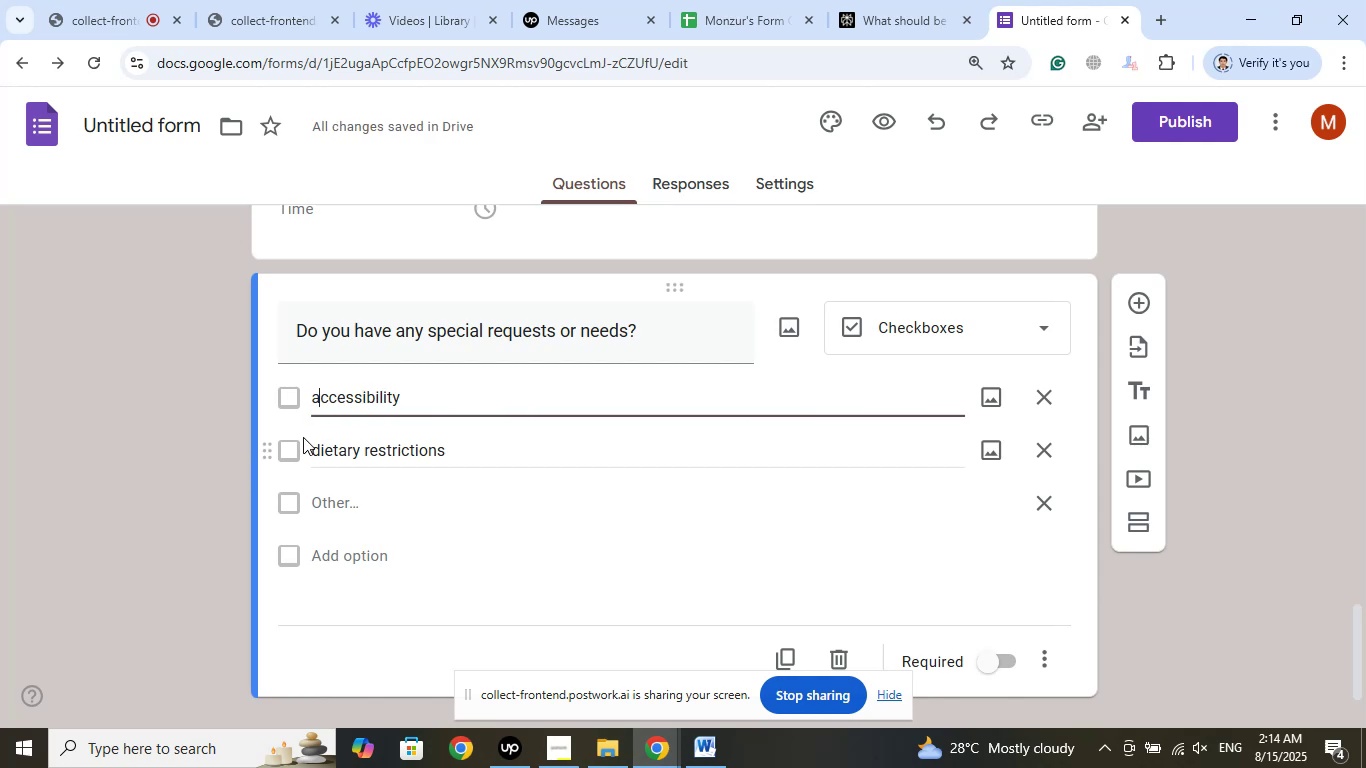 
key(Backspace)
 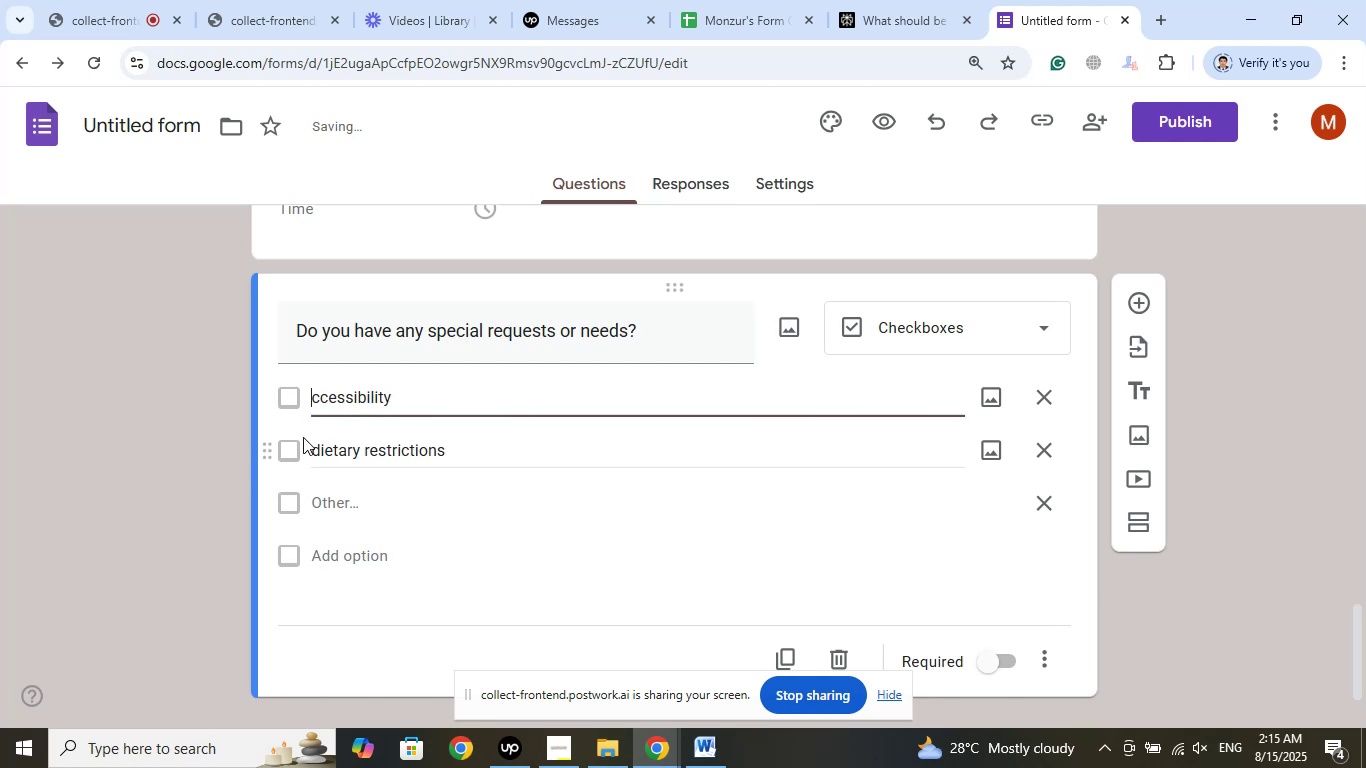 
key(Shift+A)
 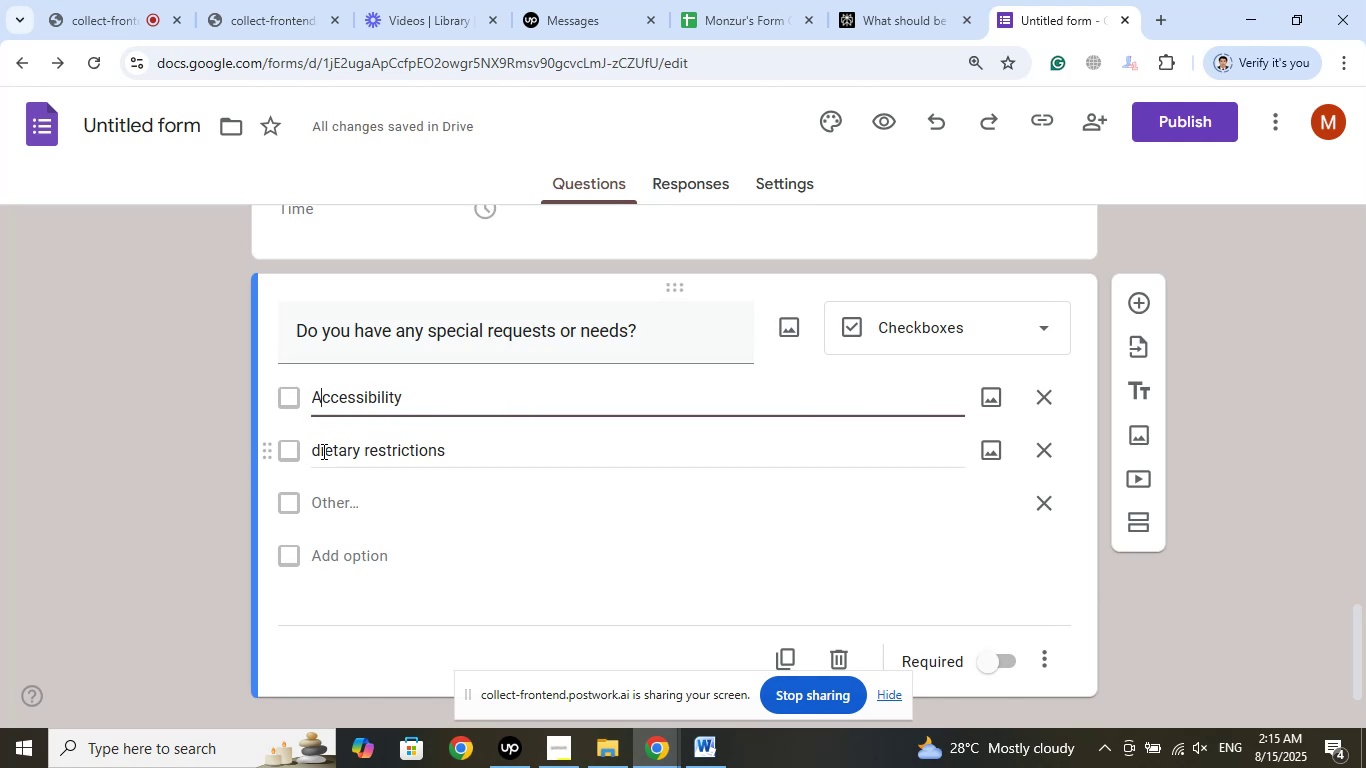 
left_click([315, 453])
 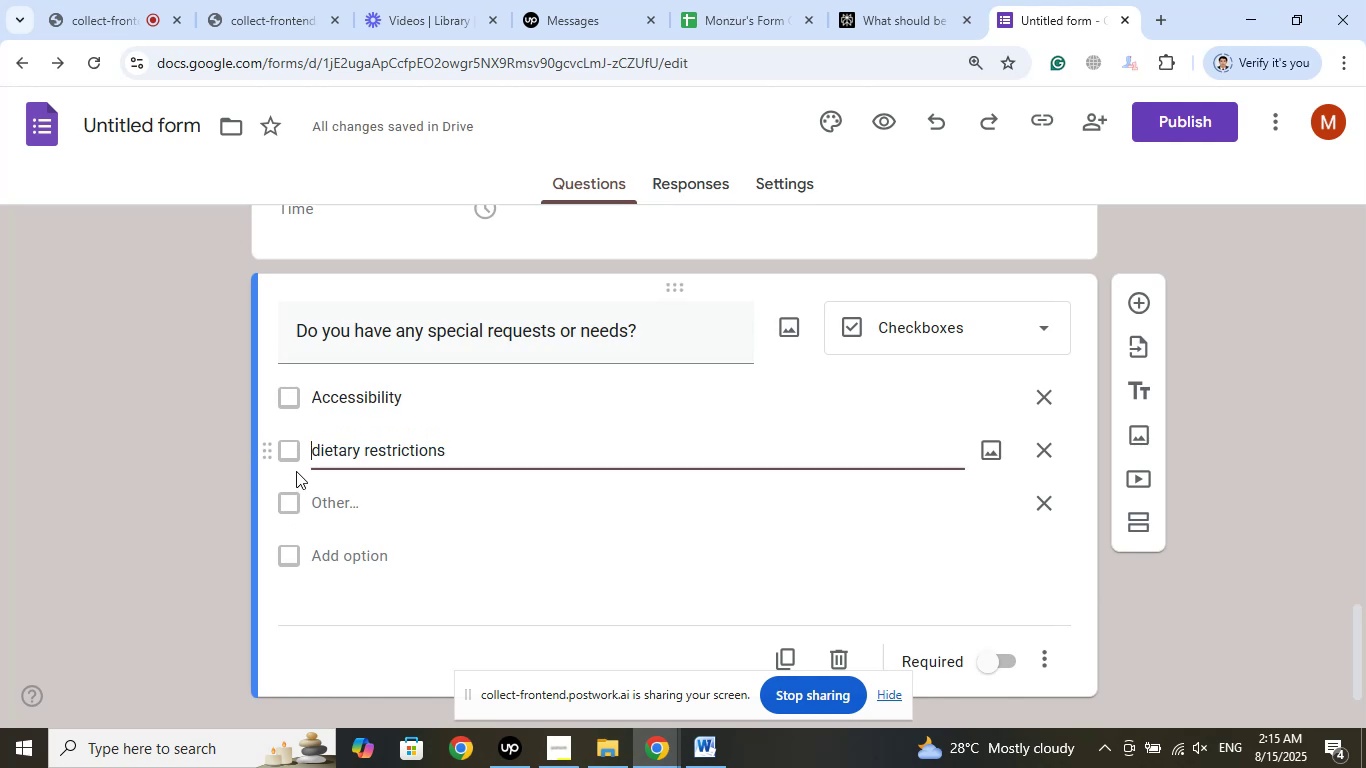 
key(ArrowRight)
 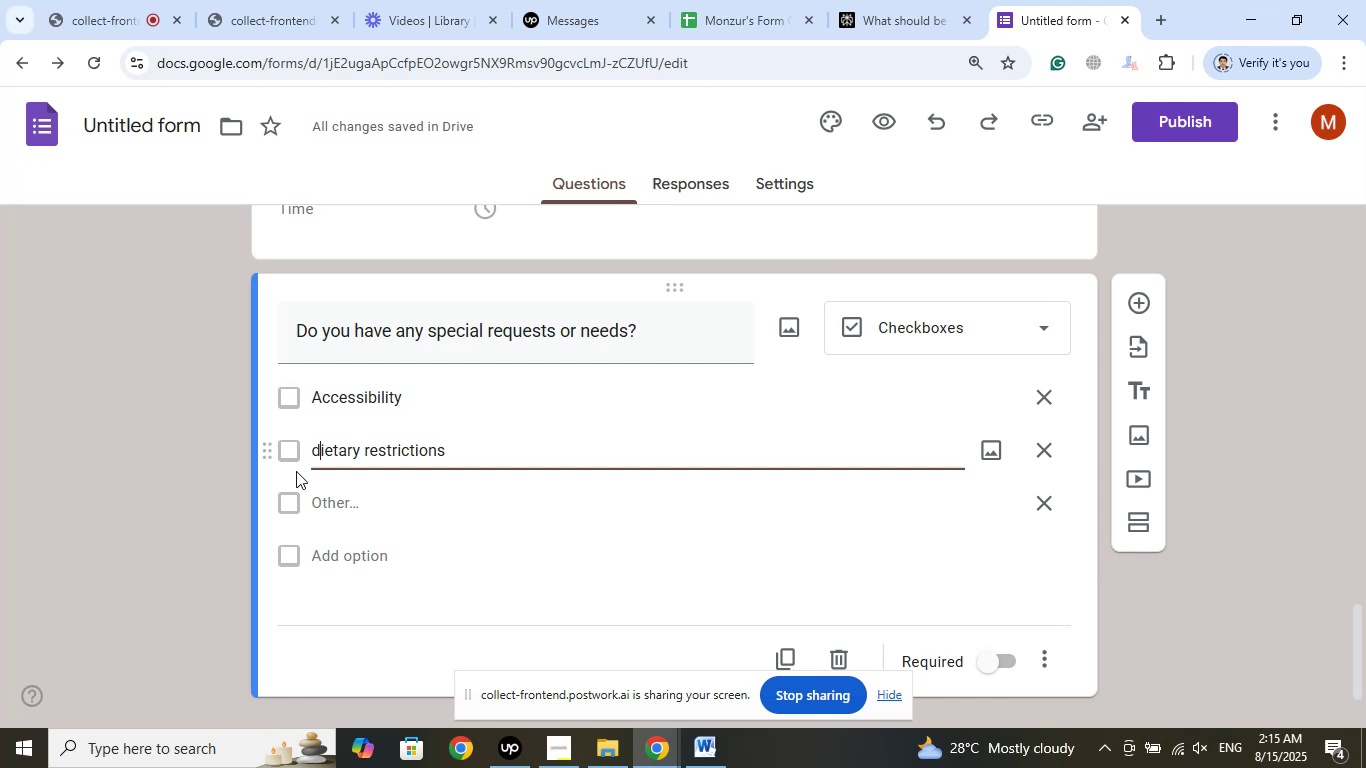 
key(Backspace)
 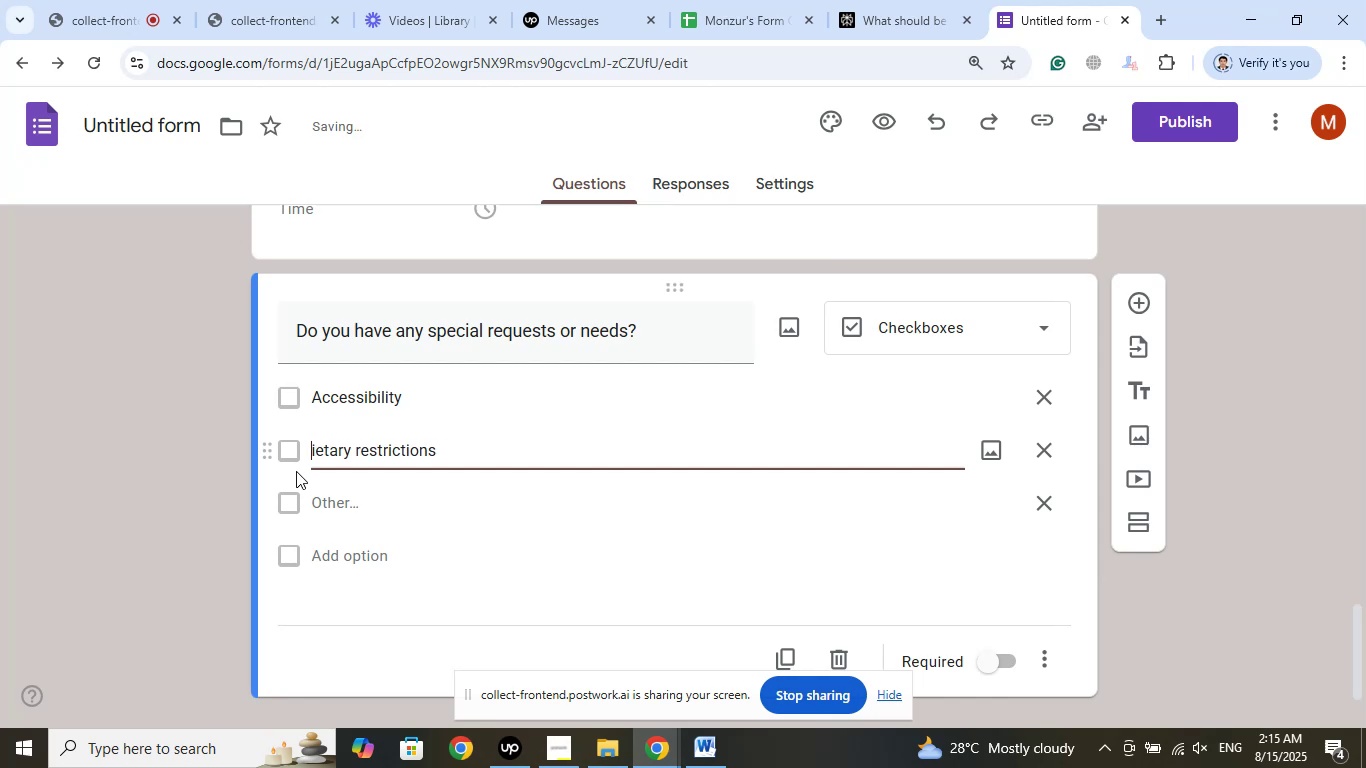 
key(Shift+S)
 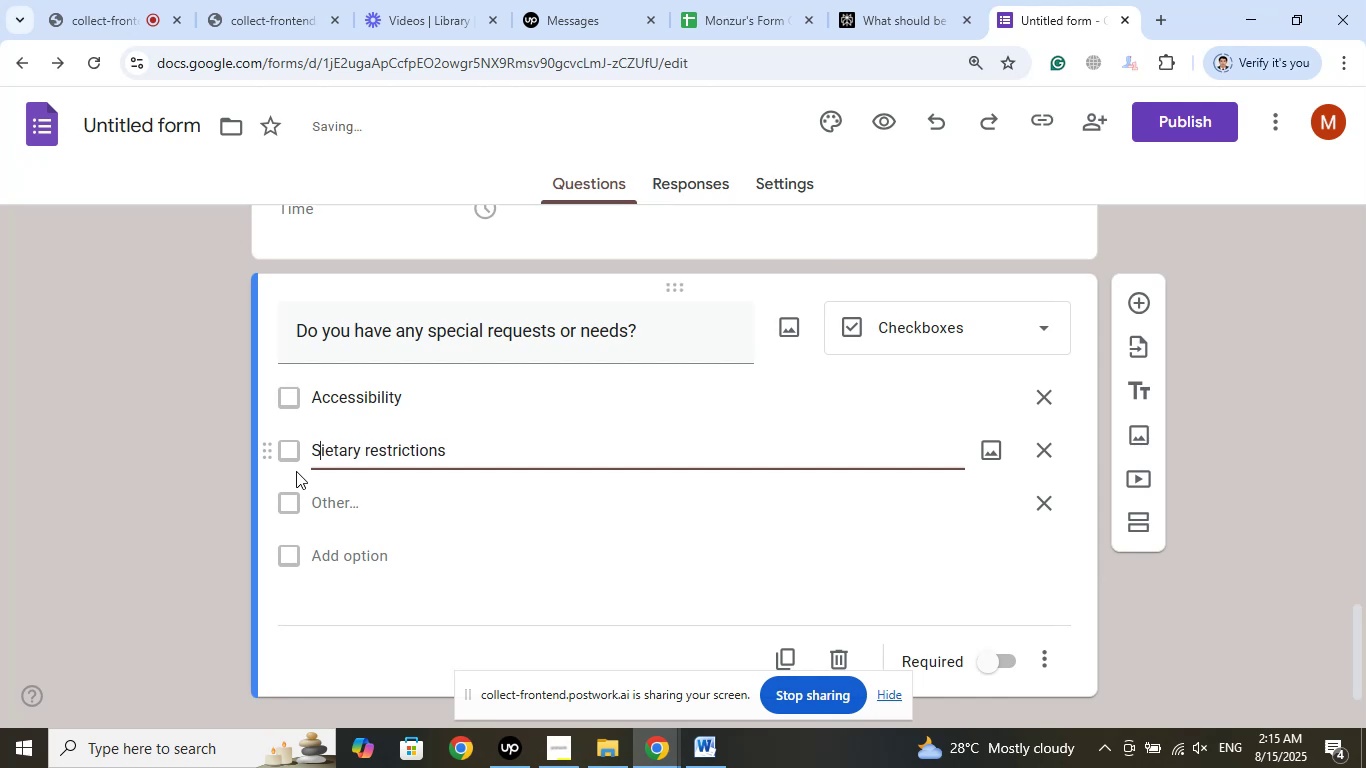 
key(Backspace)
 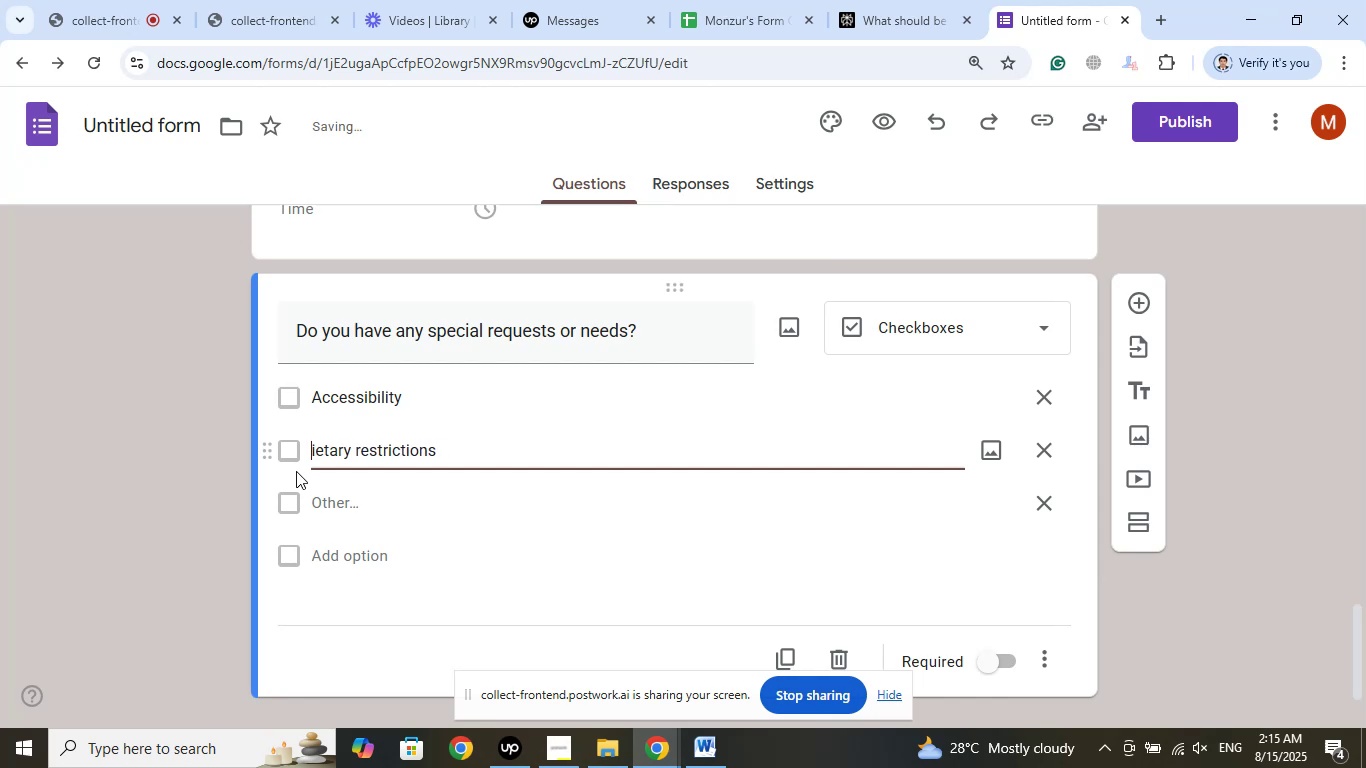 
key(Shift+D)
 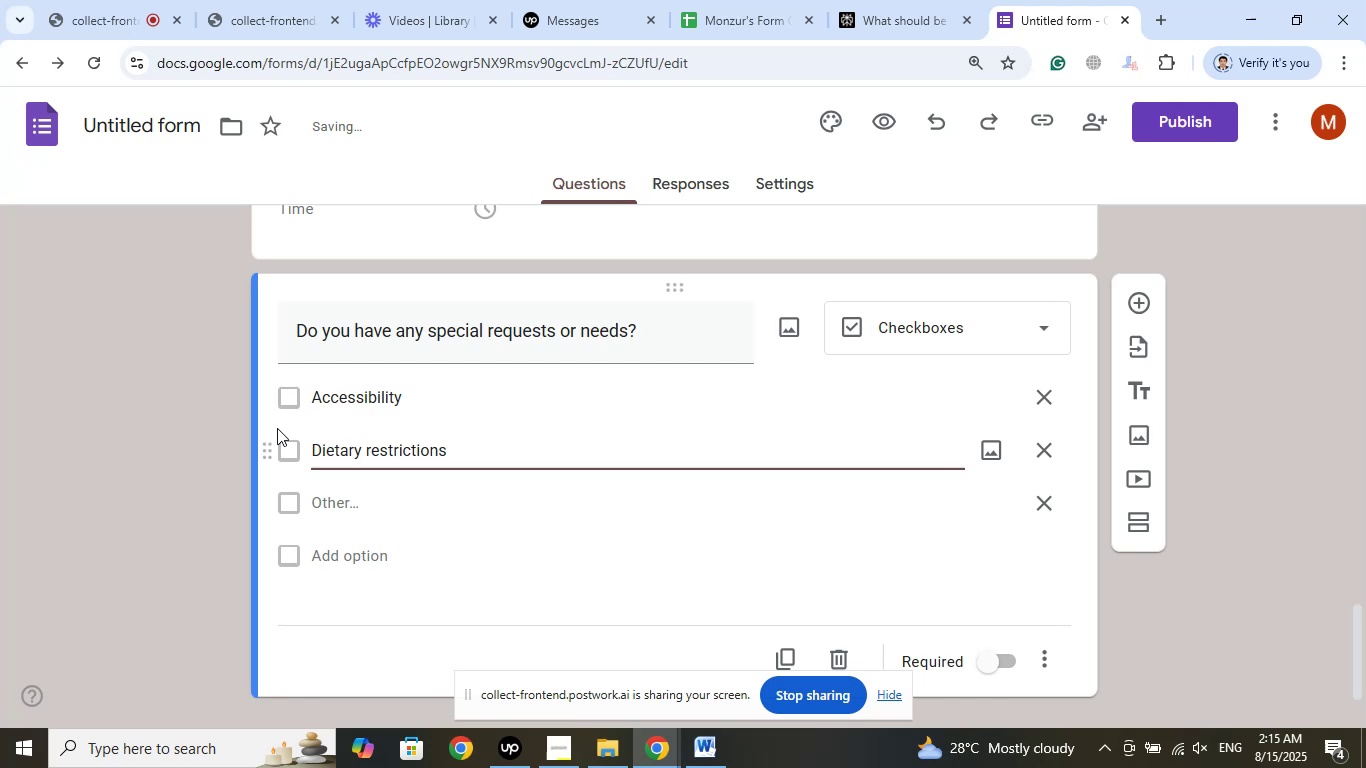 
left_click([150, 377])
 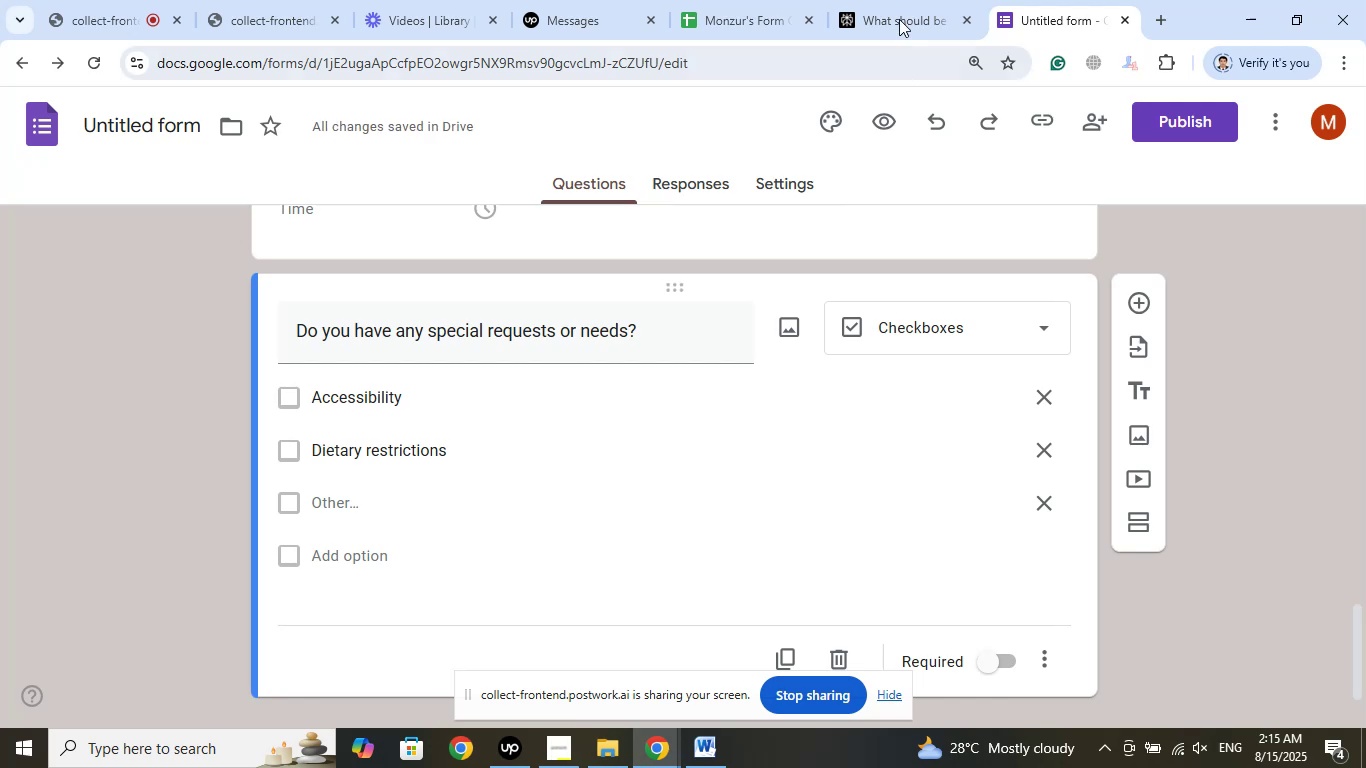 
left_click([909, 0])
 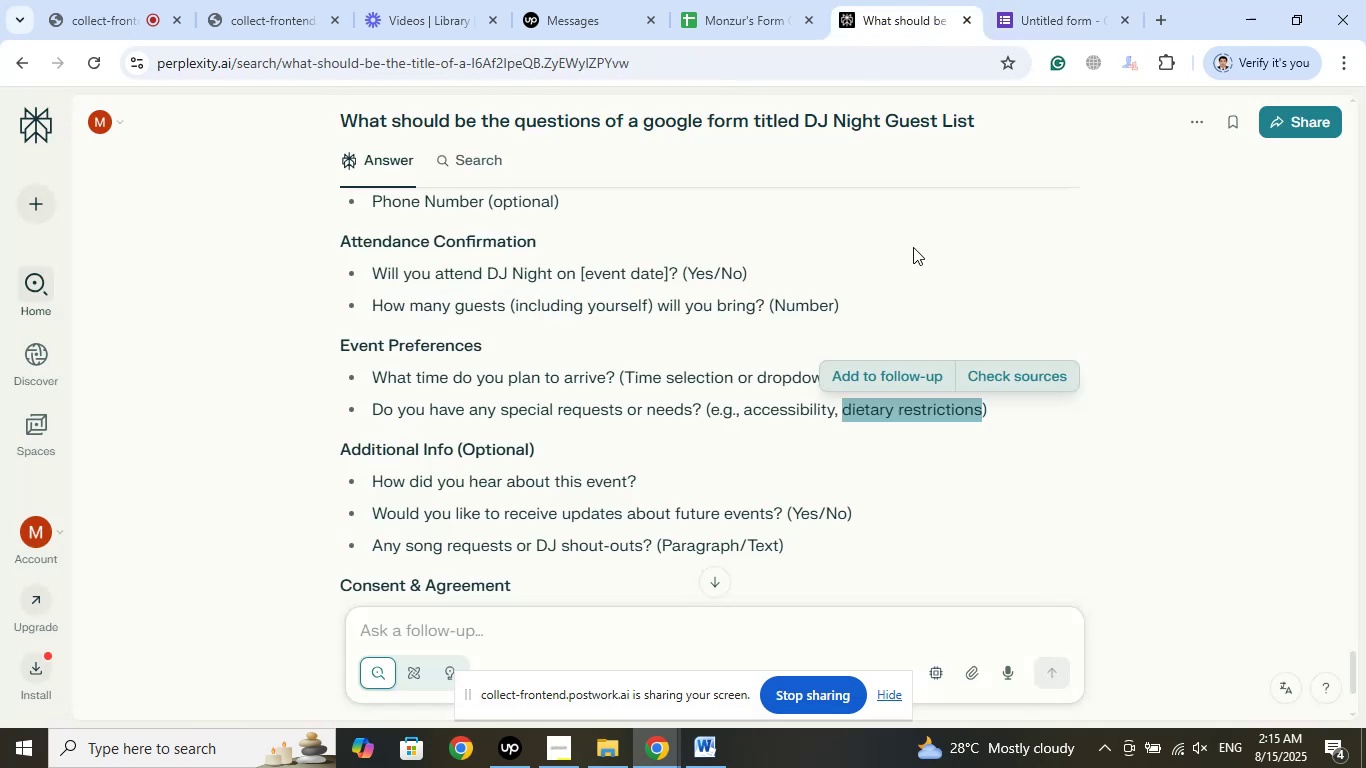 
scroll: coordinate [970, 339], scroll_direction: down, amount: 2.0
 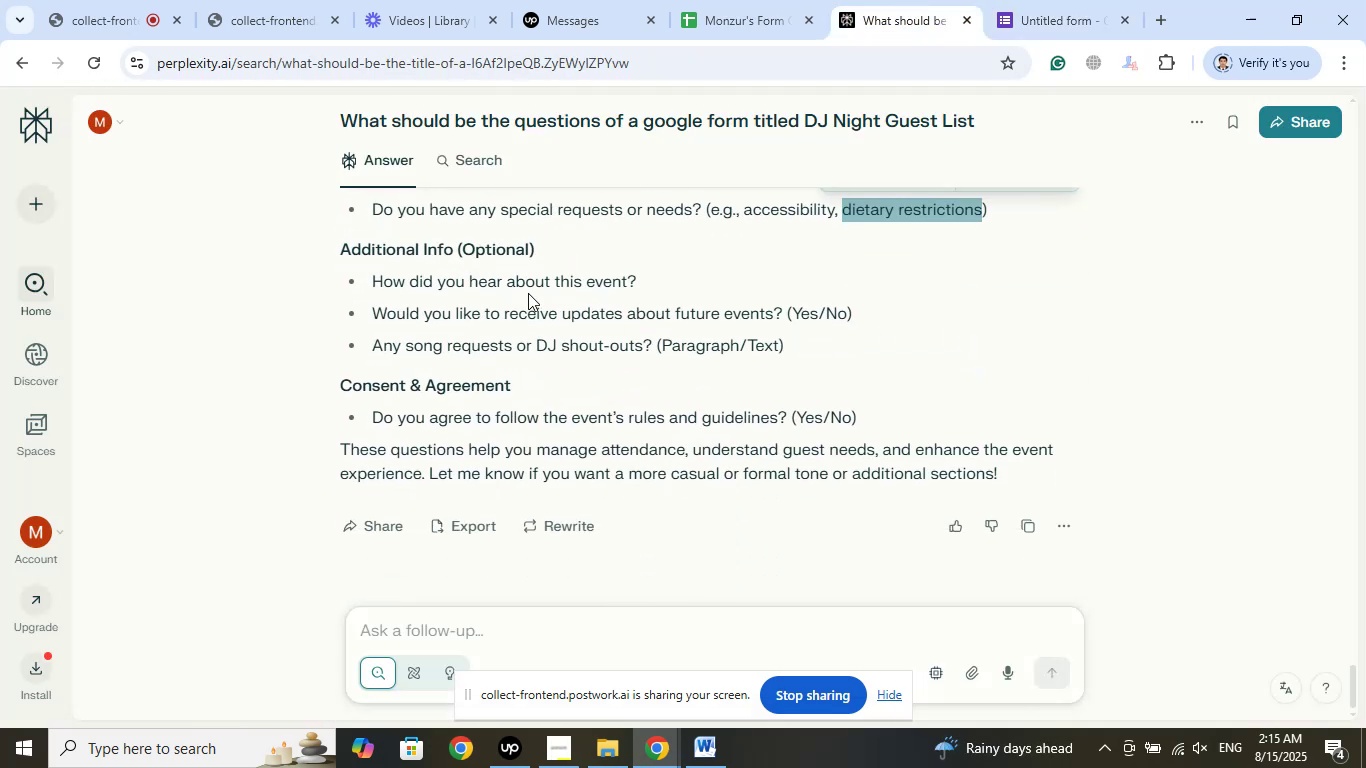 
left_click_drag(start_coordinate=[449, 253], to_coordinate=[332, 254])
 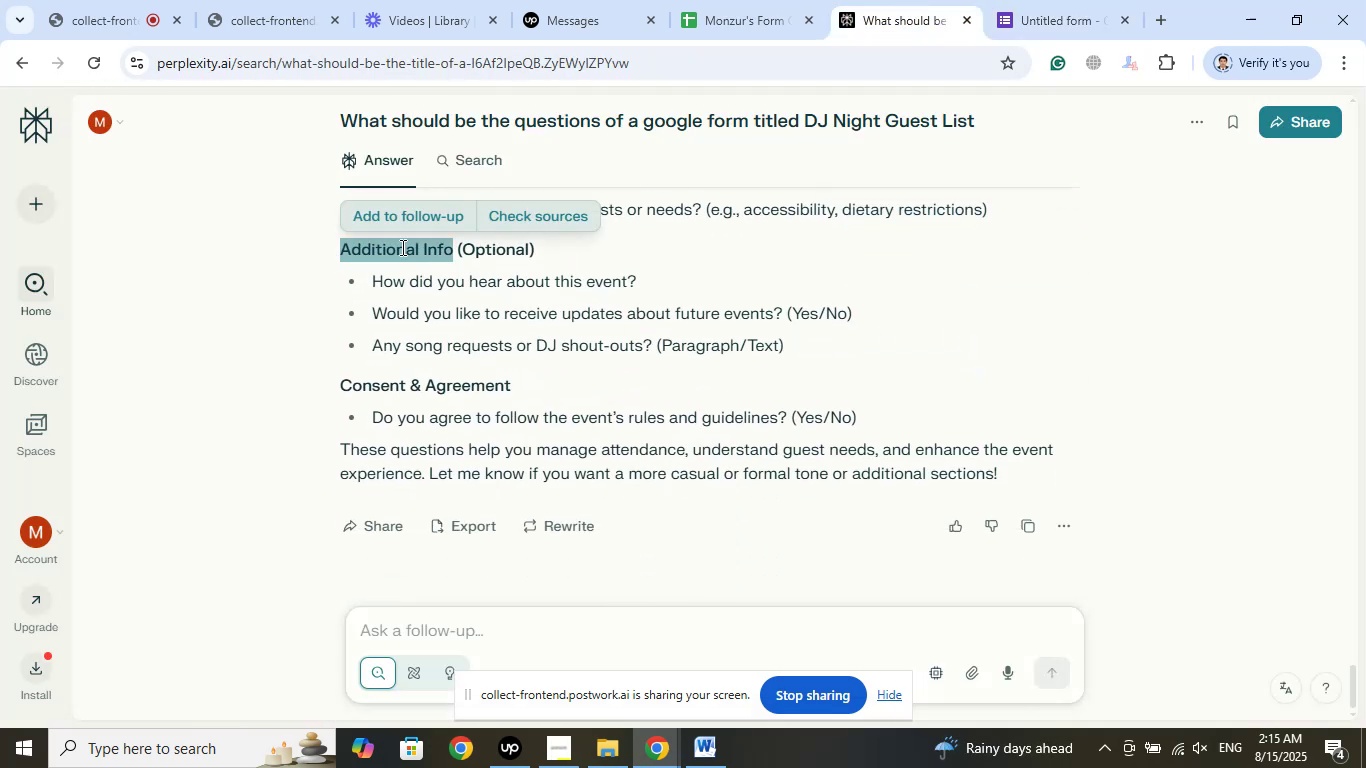 
right_click([401, 247])
 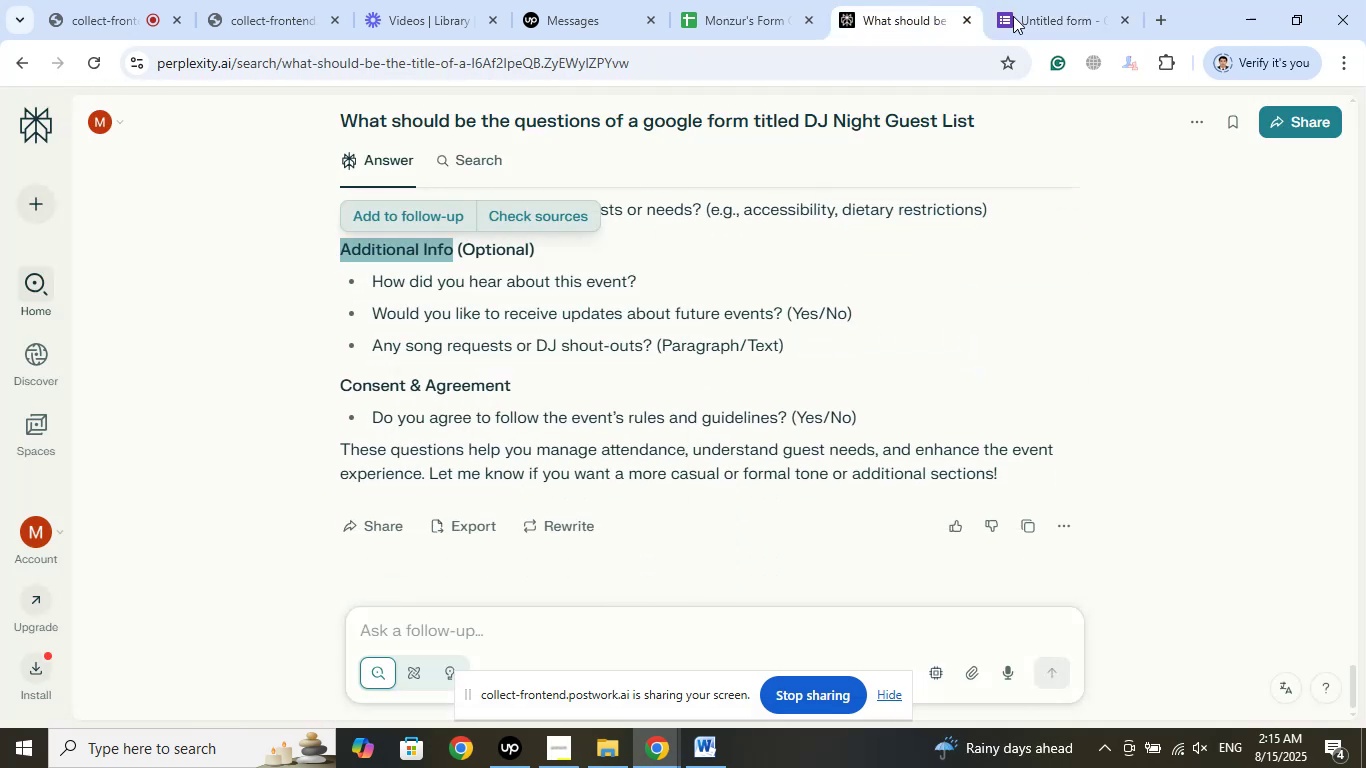 
left_click([1020, 0])
 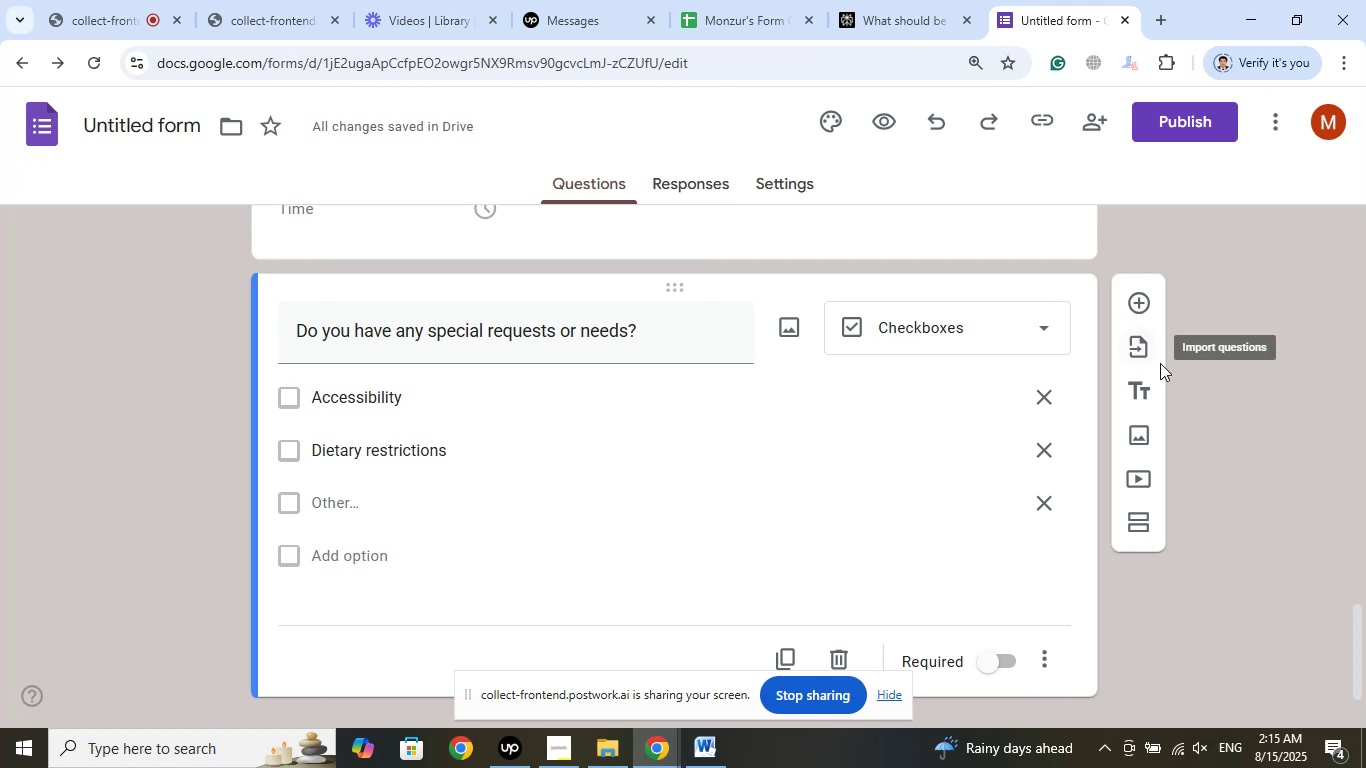 
left_click([1141, 381])
 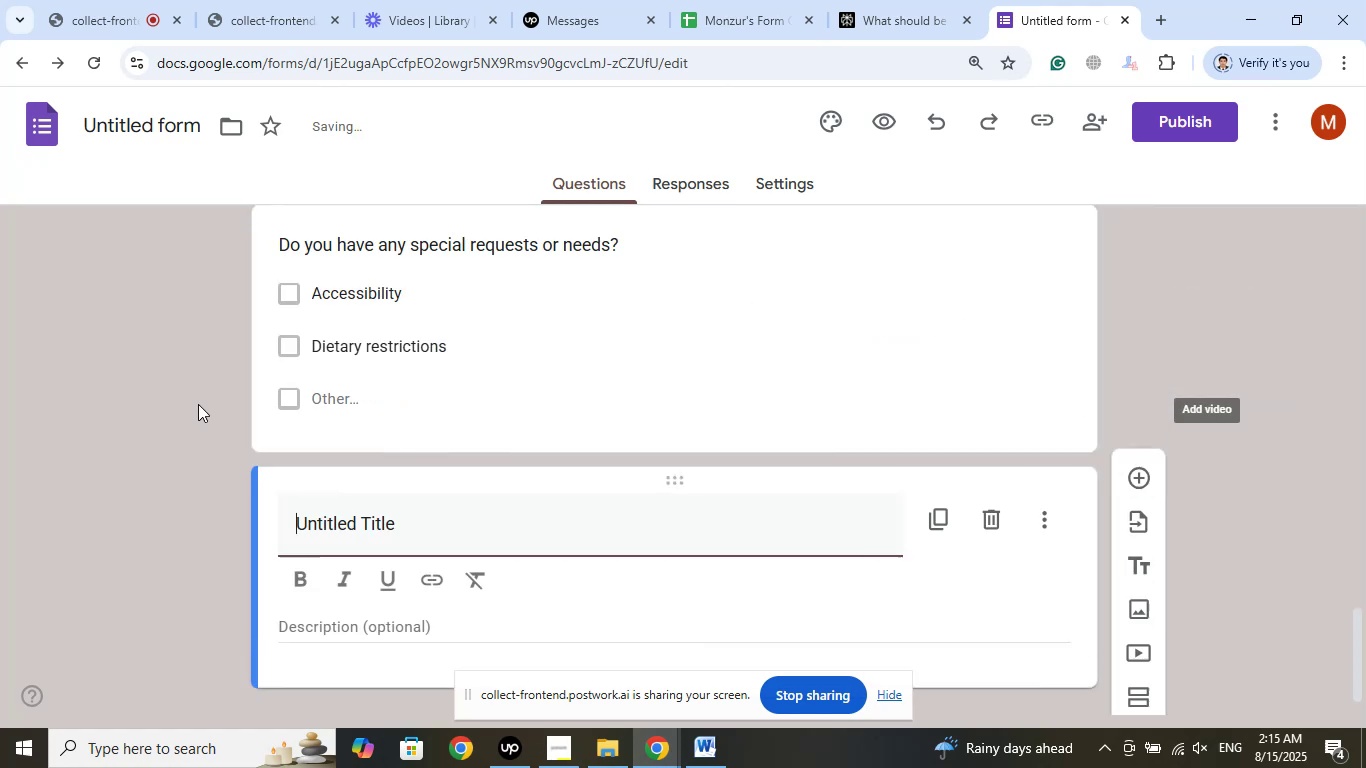 
scroll: coordinate [209, 390], scroll_direction: down, amount: 3.0
 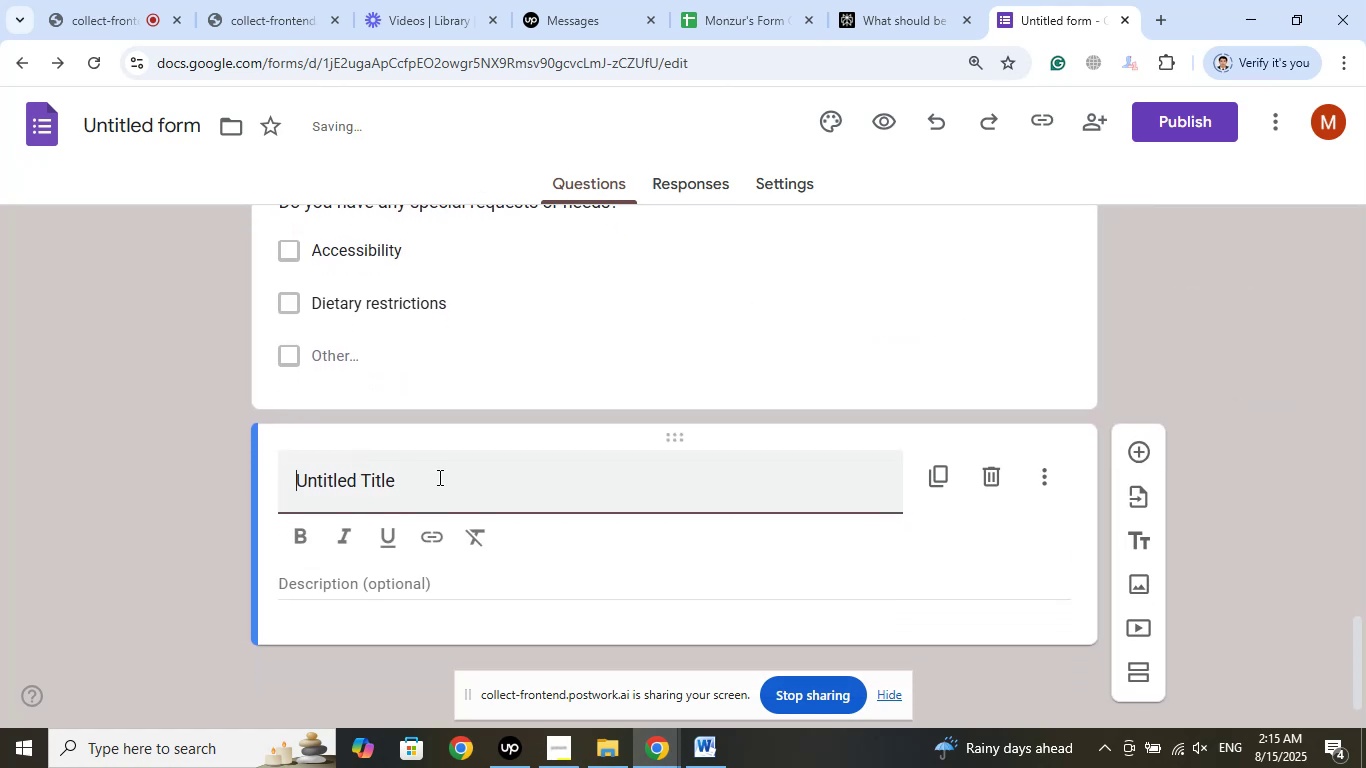 
left_click_drag(start_coordinate=[480, 481], to_coordinate=[174, 478])
 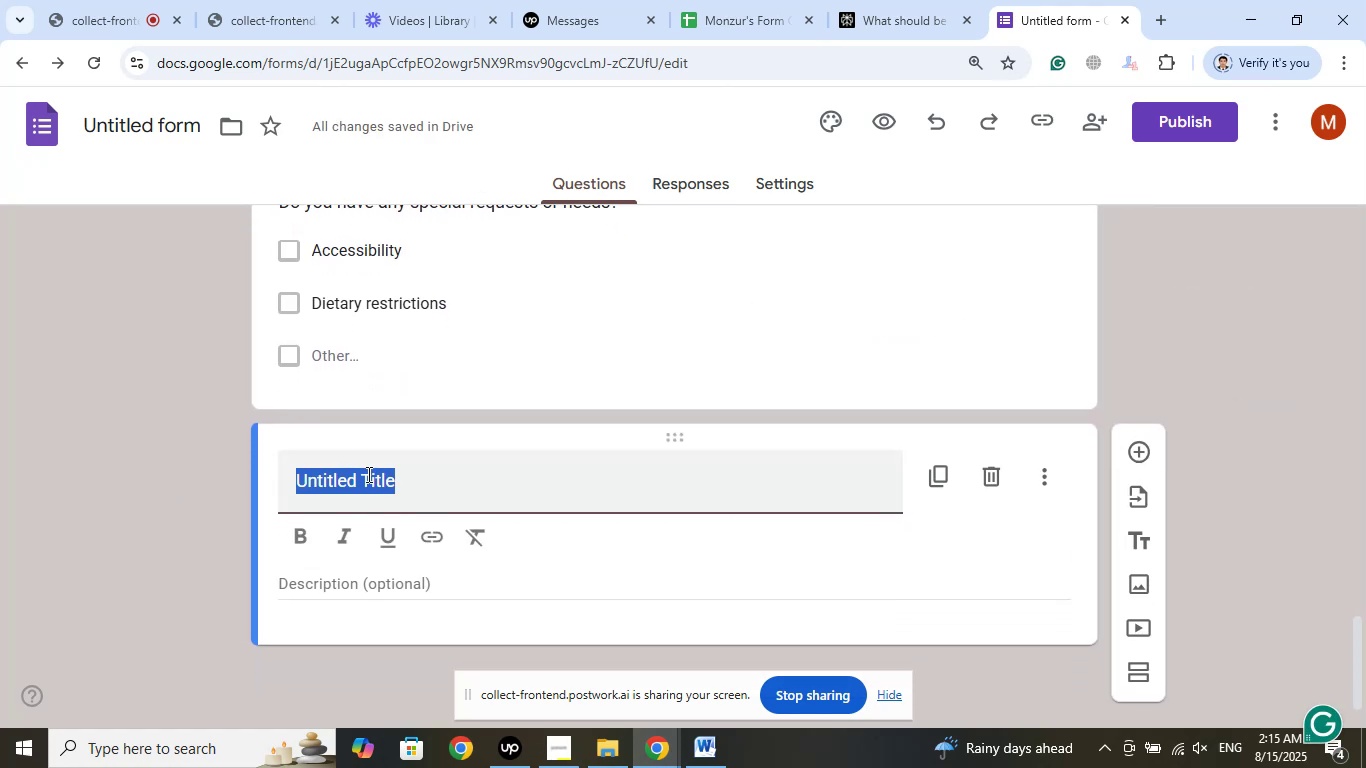 
right_click([367, 474])
 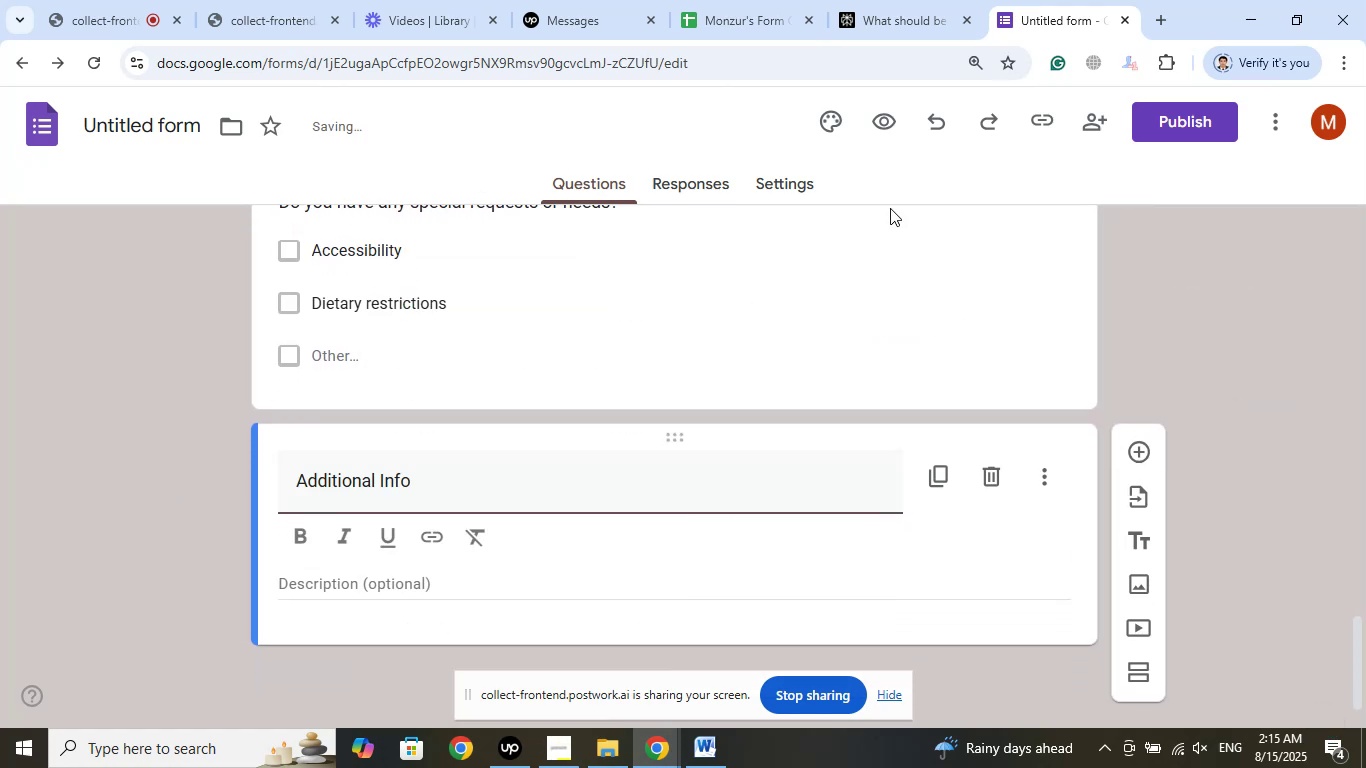 
left_click([885, 0])
 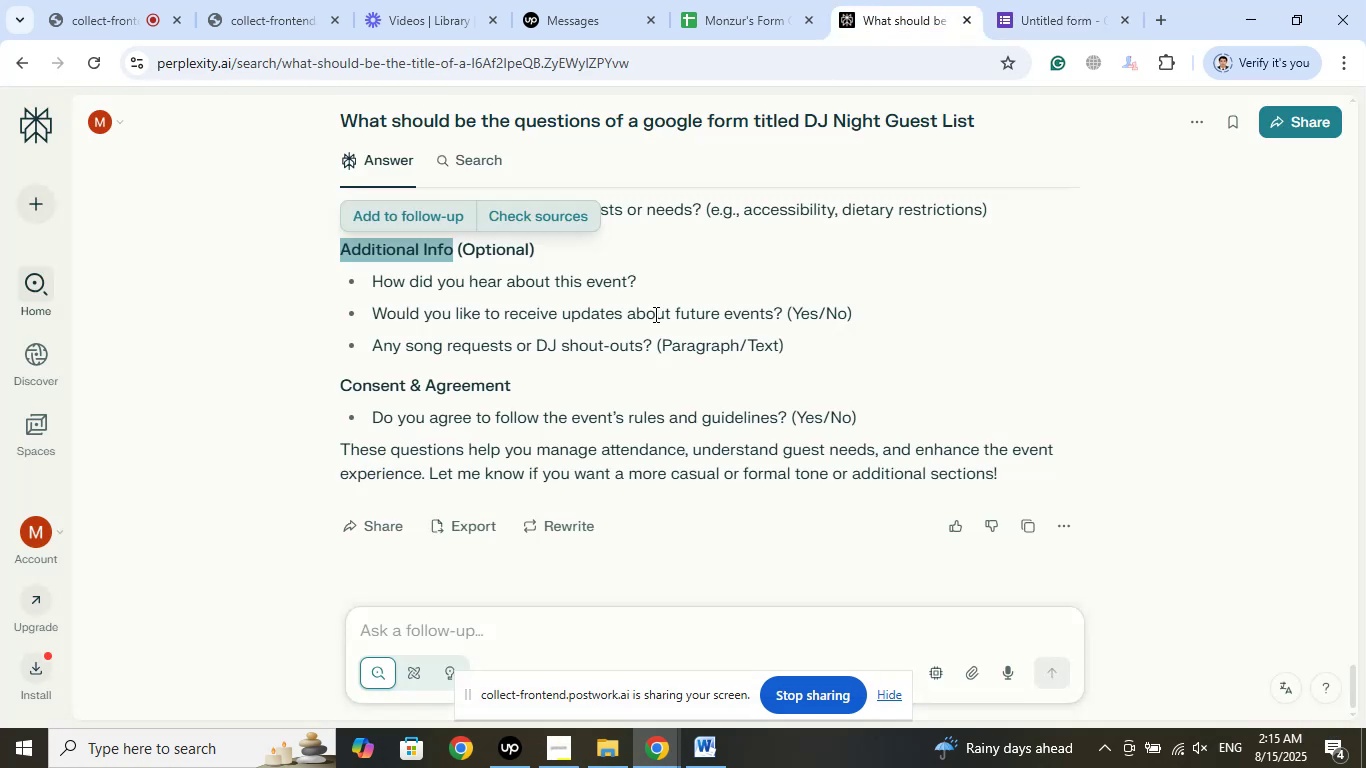 
left_click_drag(start_coordinate=[659, 281], to_coordinate=[373, 278])
 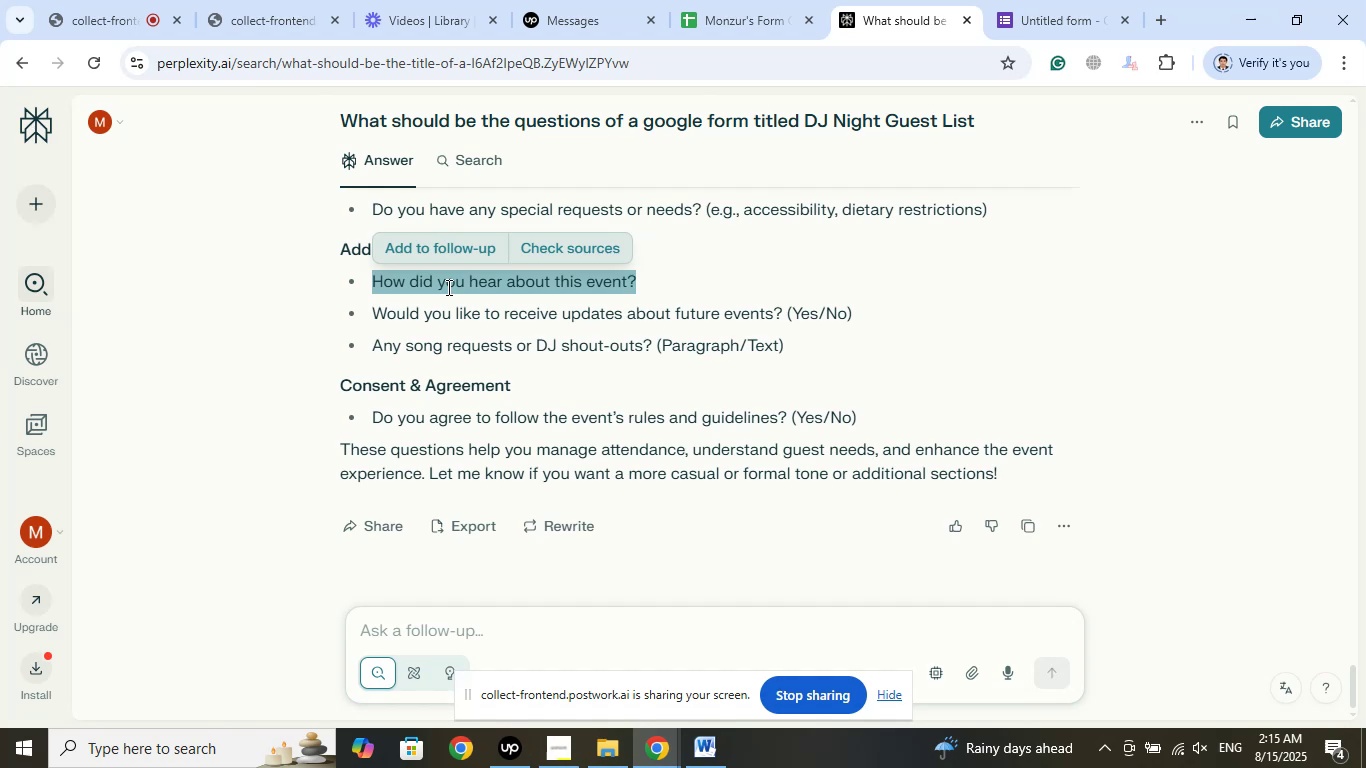 
right_click([447, 287])
 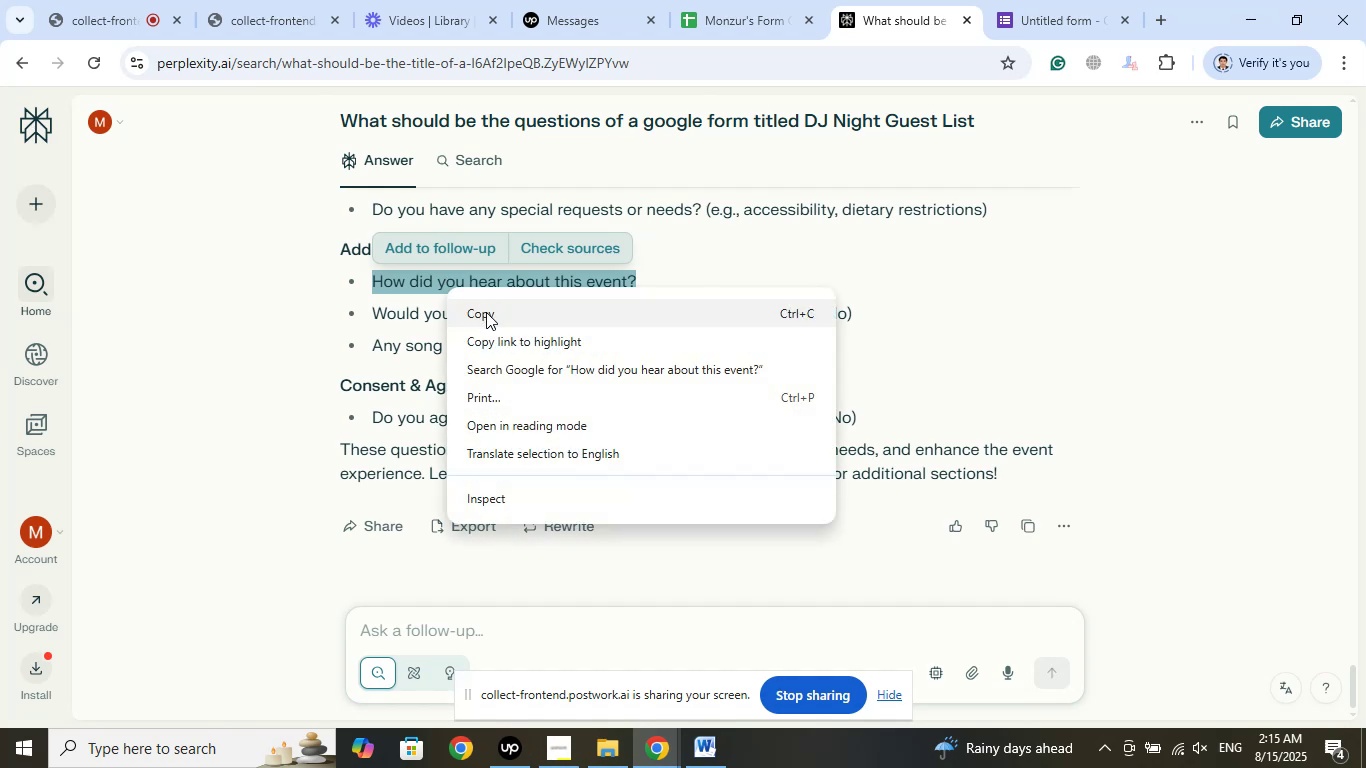 
left_click([486, 312])
 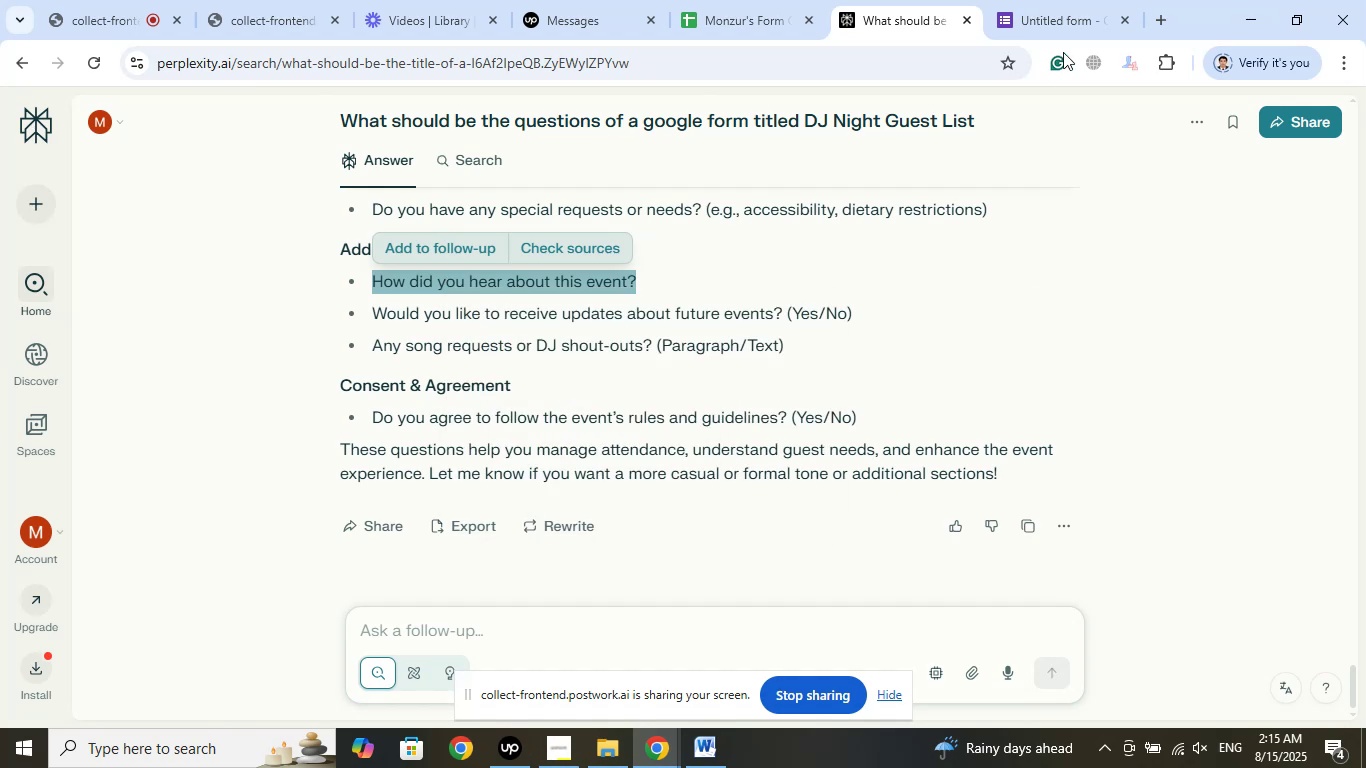 
left_click([1063, 0])
 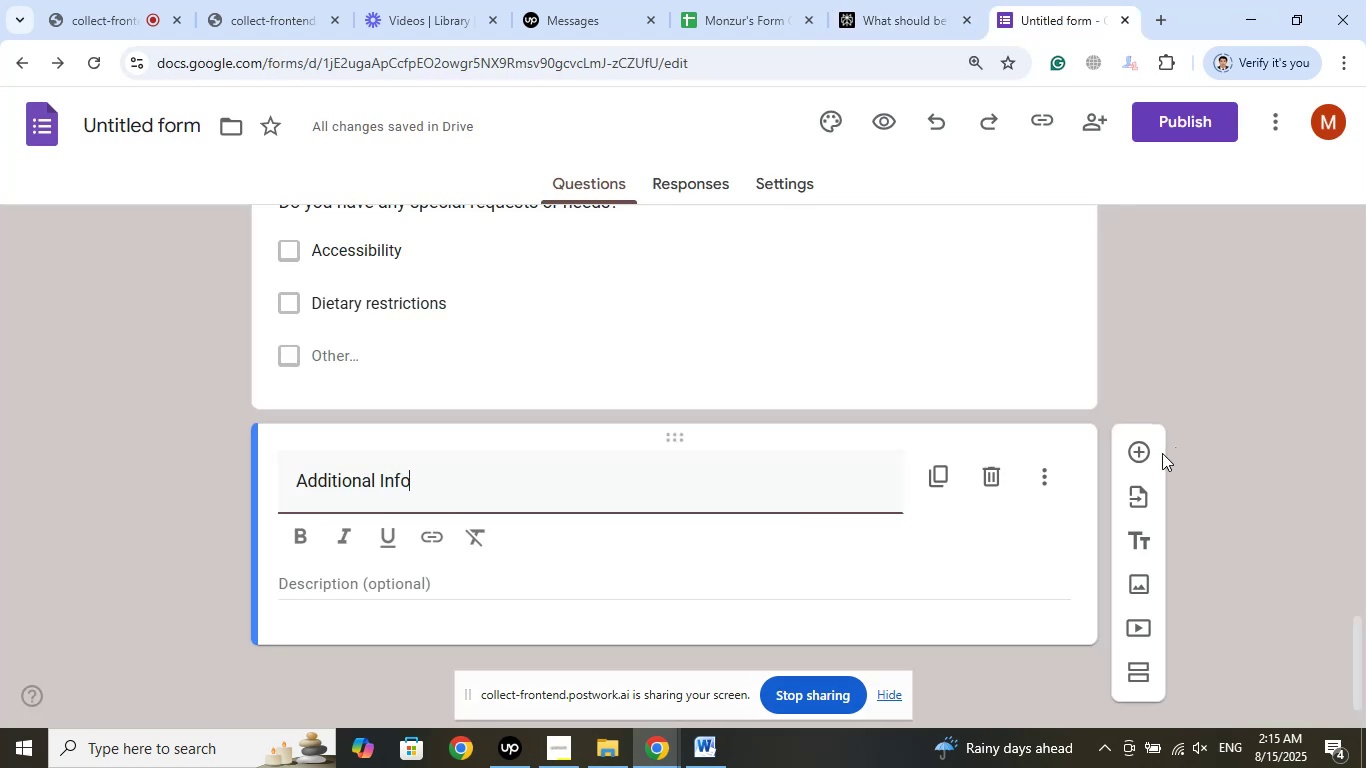 
left_click([1135, 449])
 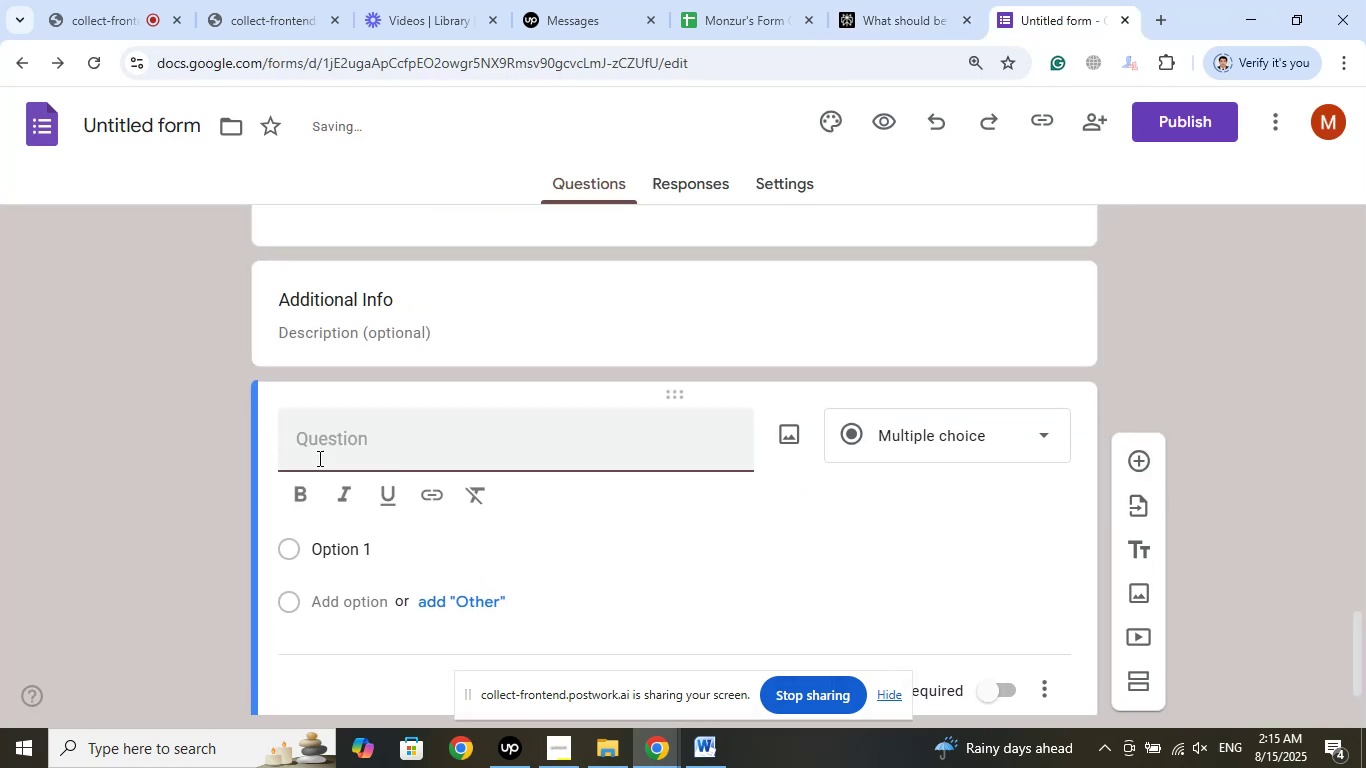 
right_click([346, 443])
 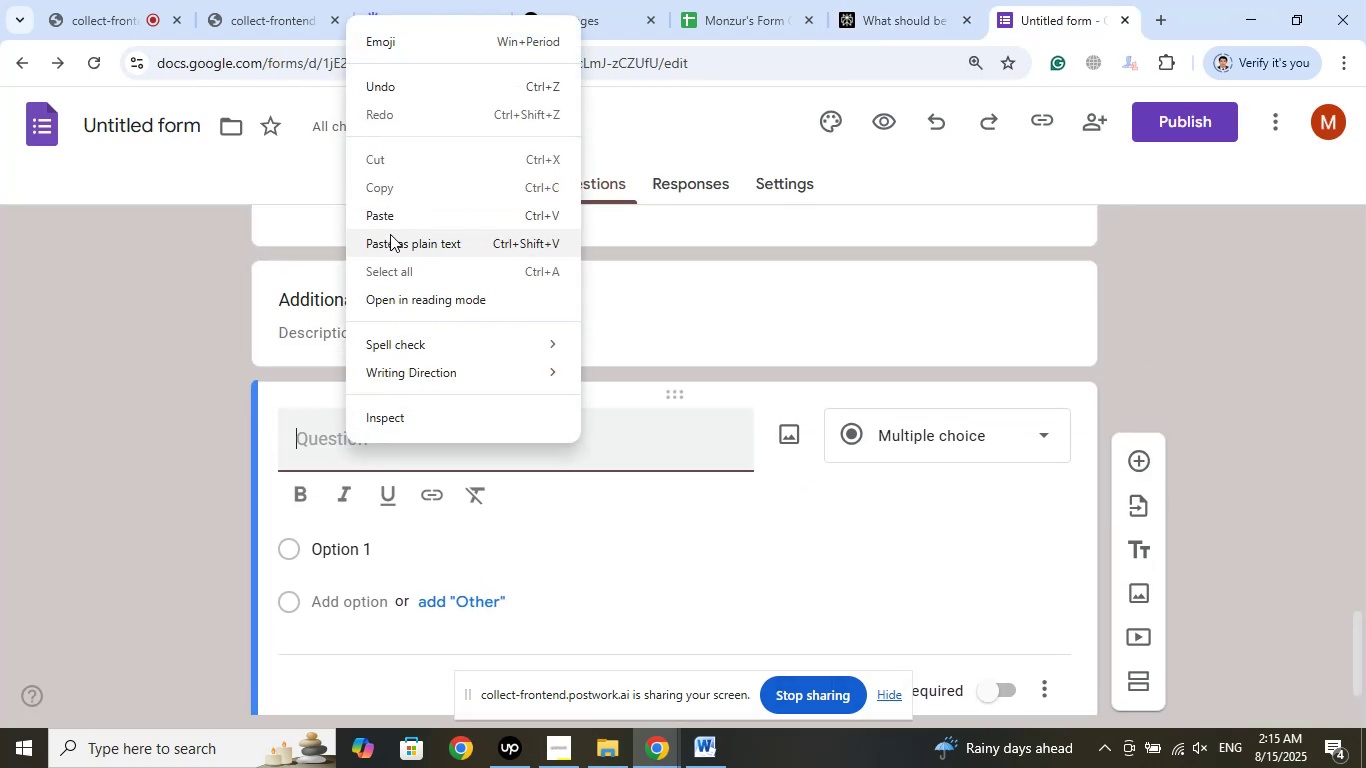 
left_click([386, 216])
 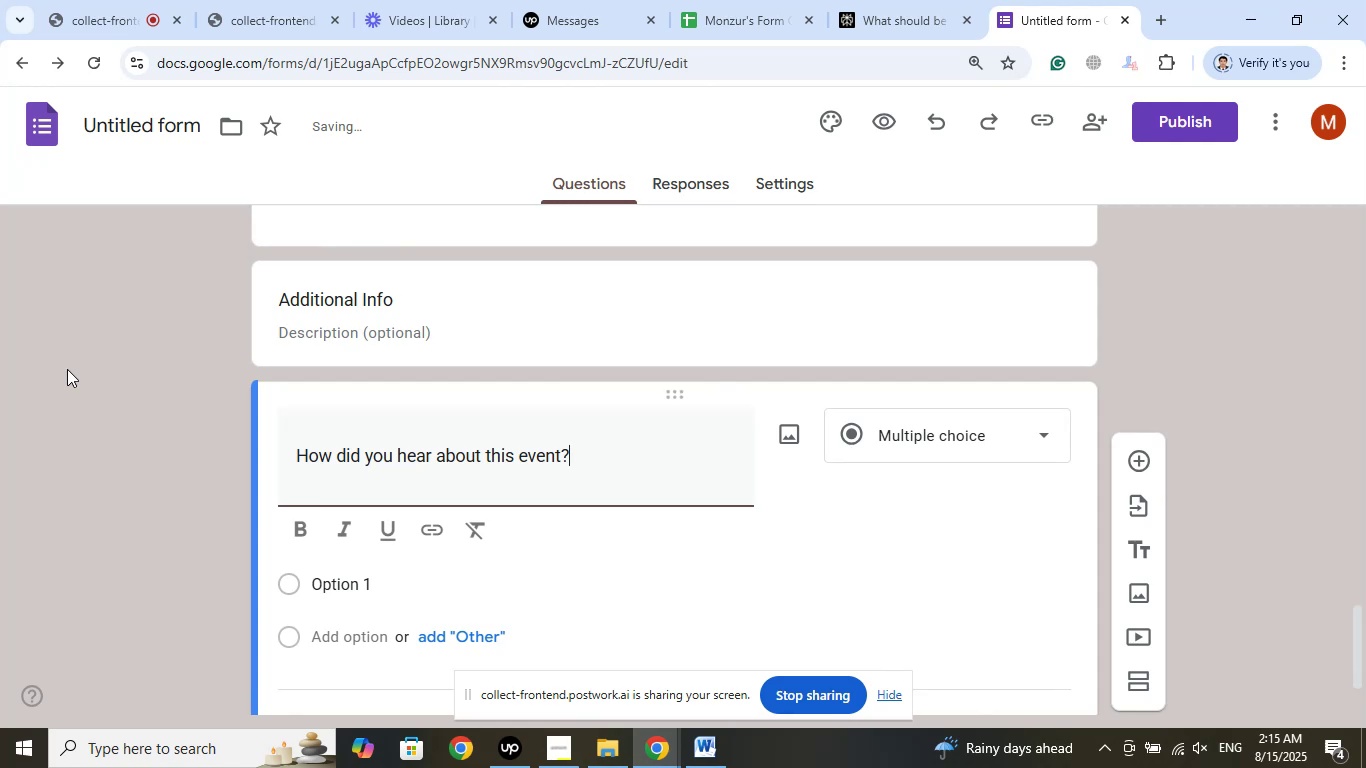 
scroll: coordinate [67, 369], scroll_direction: down, amount: 2.0
 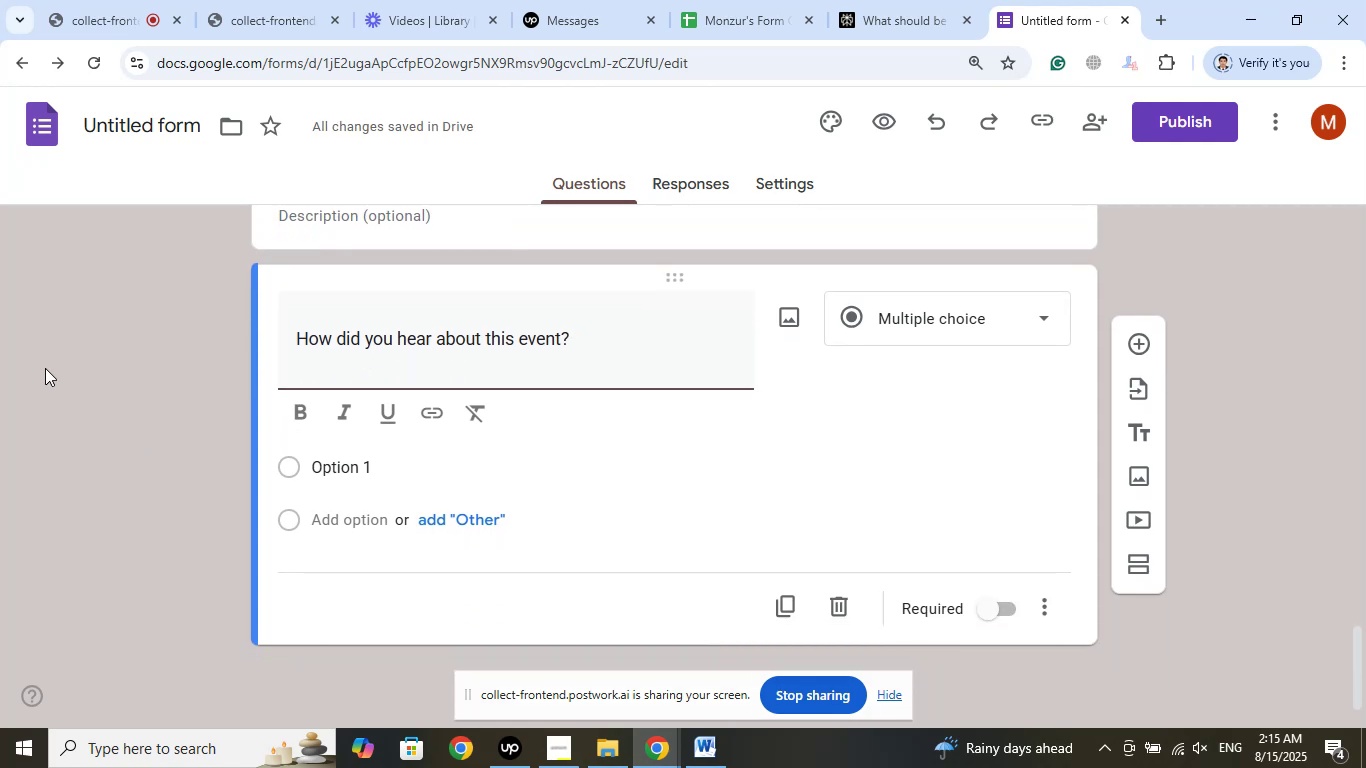 
wait(5.16)
 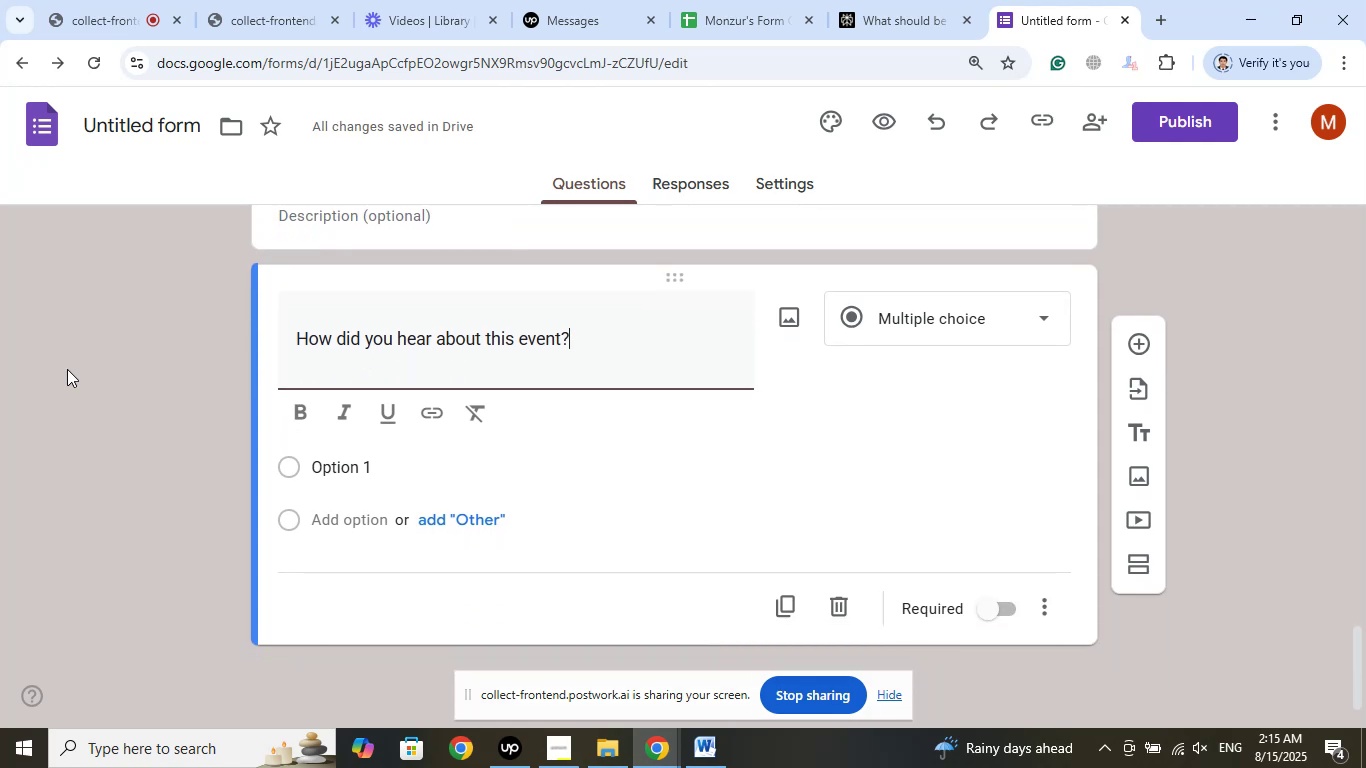 
left_click([329, 472])
 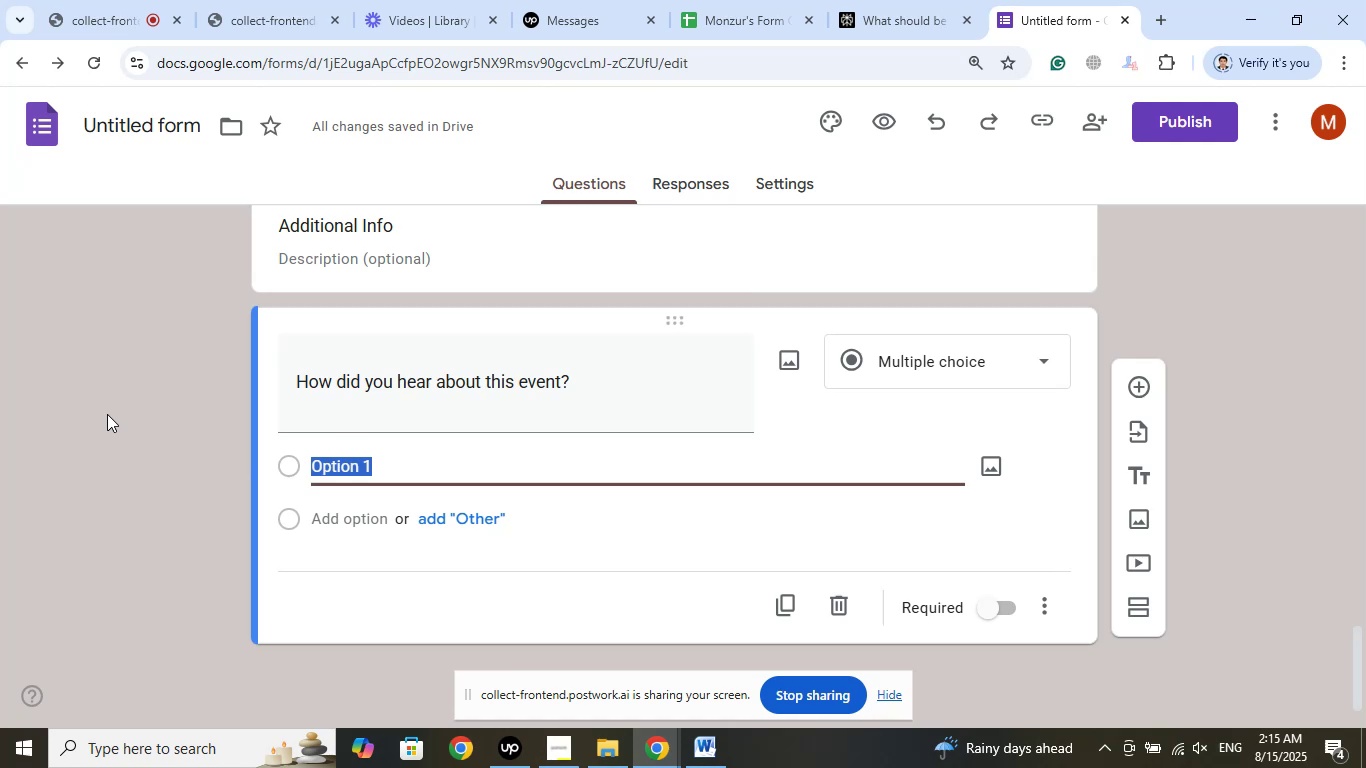 
wait(6.63)
 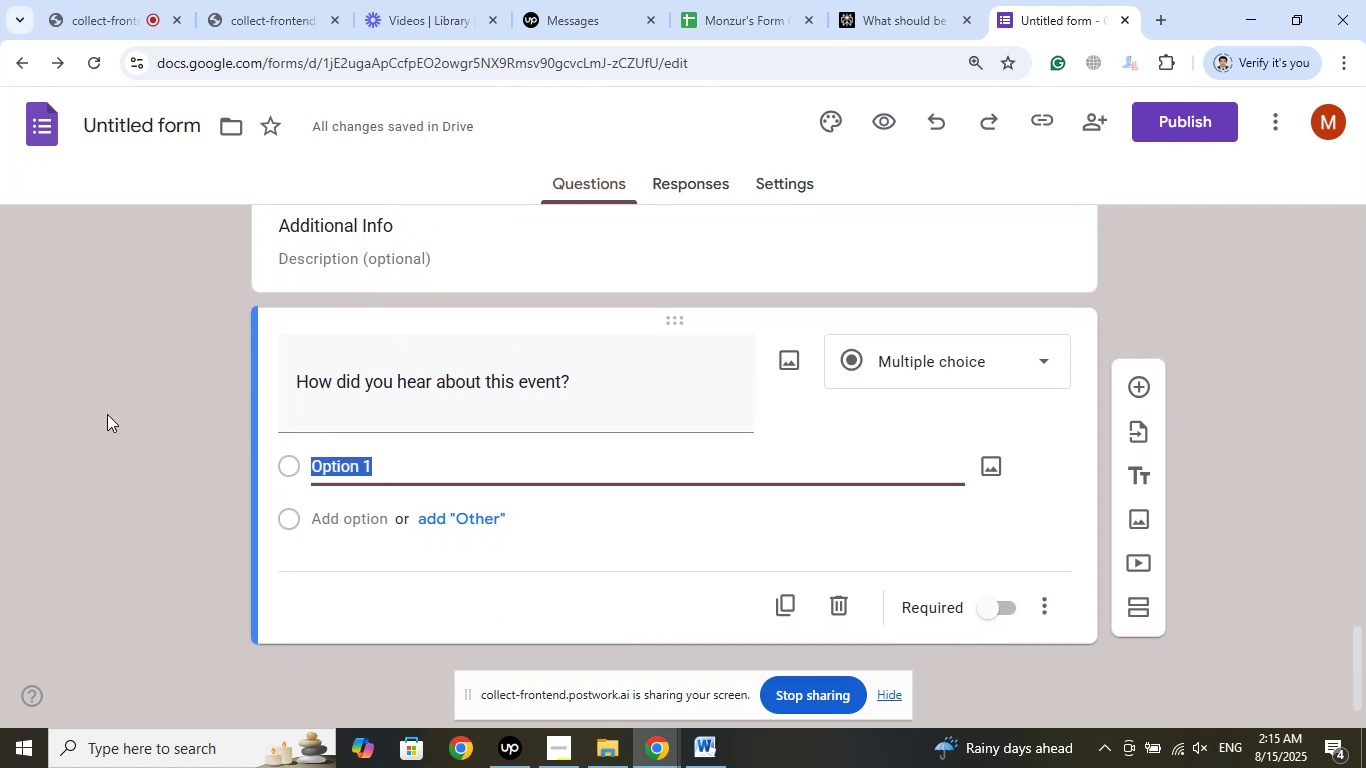 
type(Social Media)
 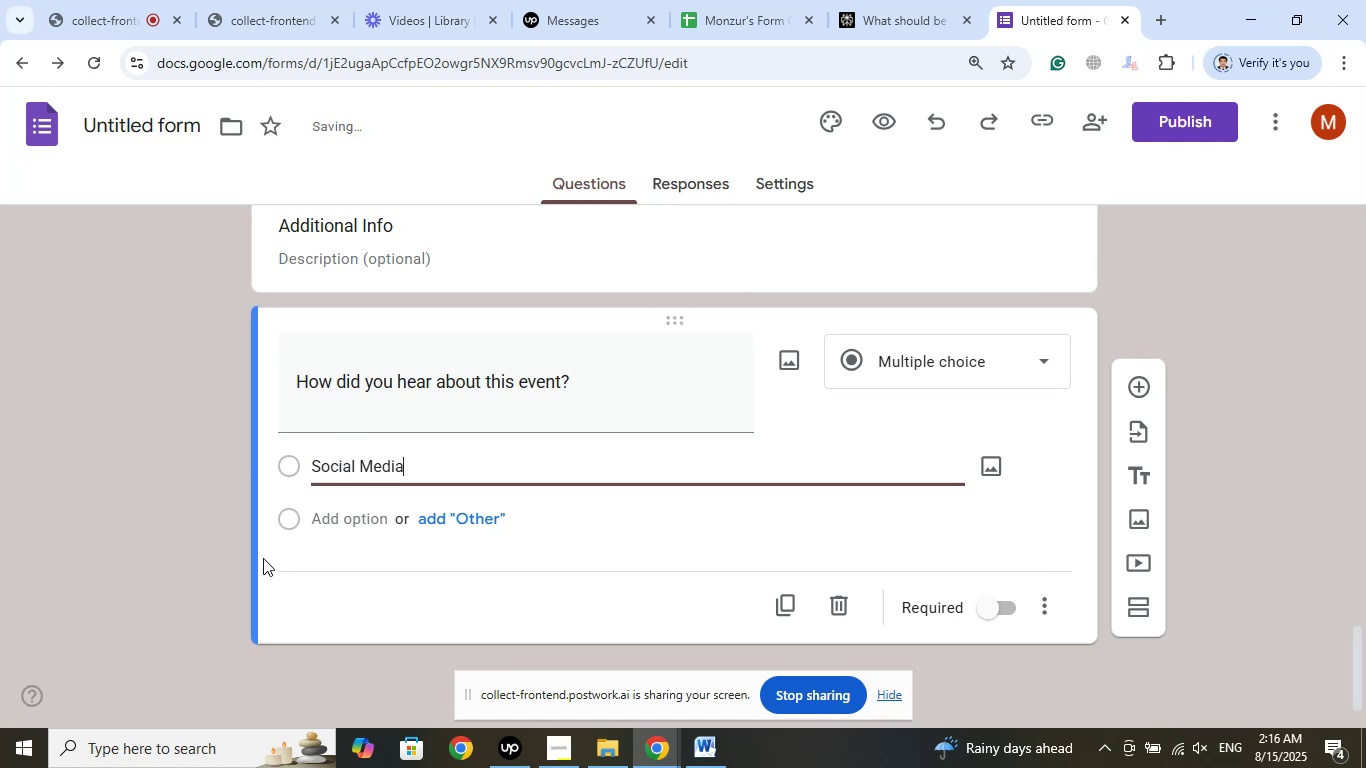 
left_click([336, 526])
 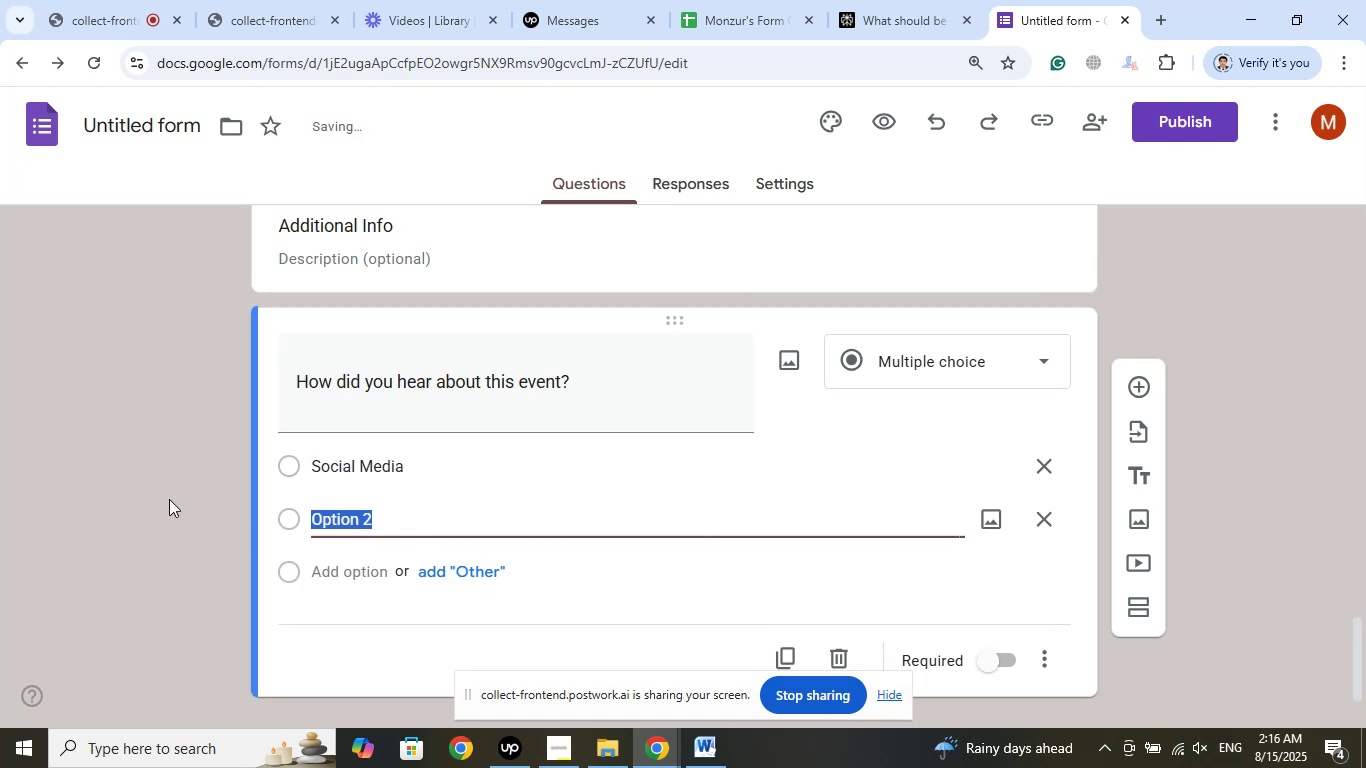 
type(NEs)
key(Backspace)
key(Backspace)
type(es)
key(Backspace)
type(ws Letter)
 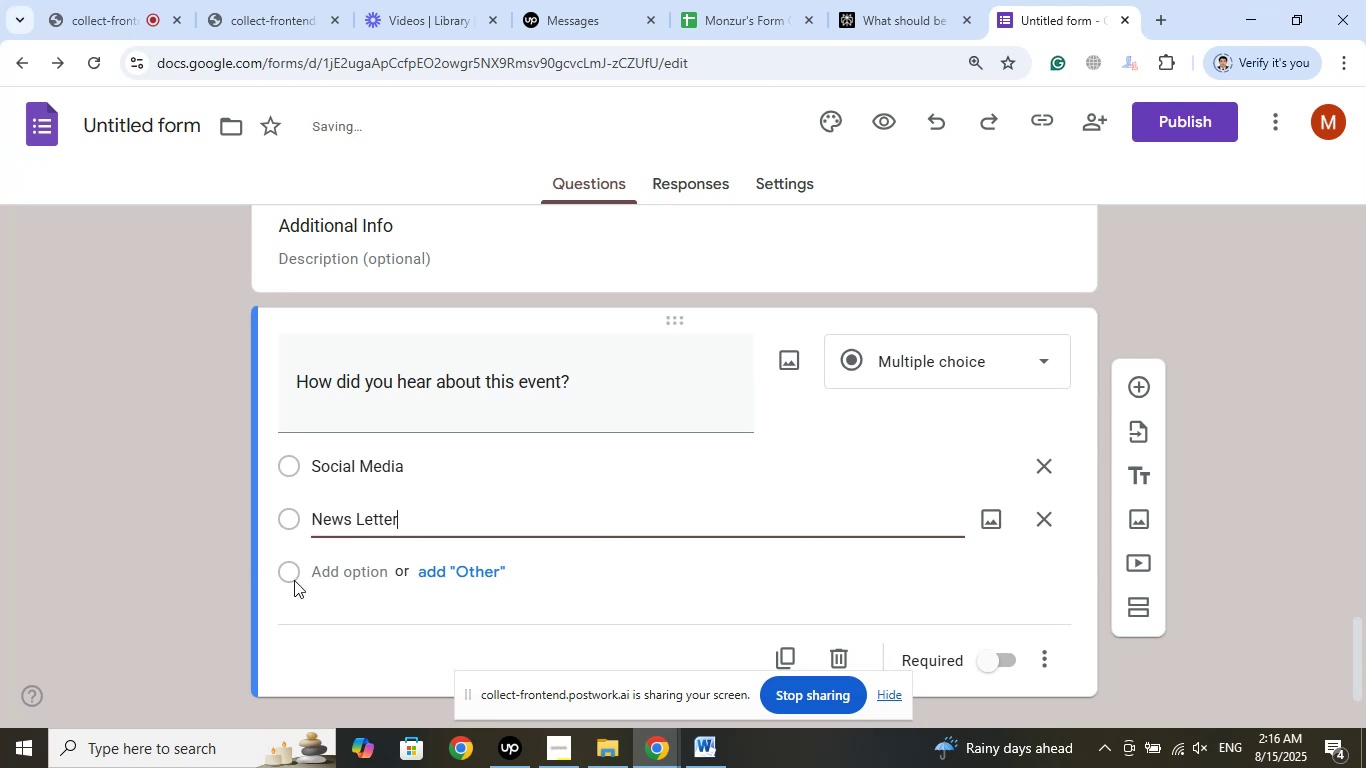 
left_click([319, 575])
 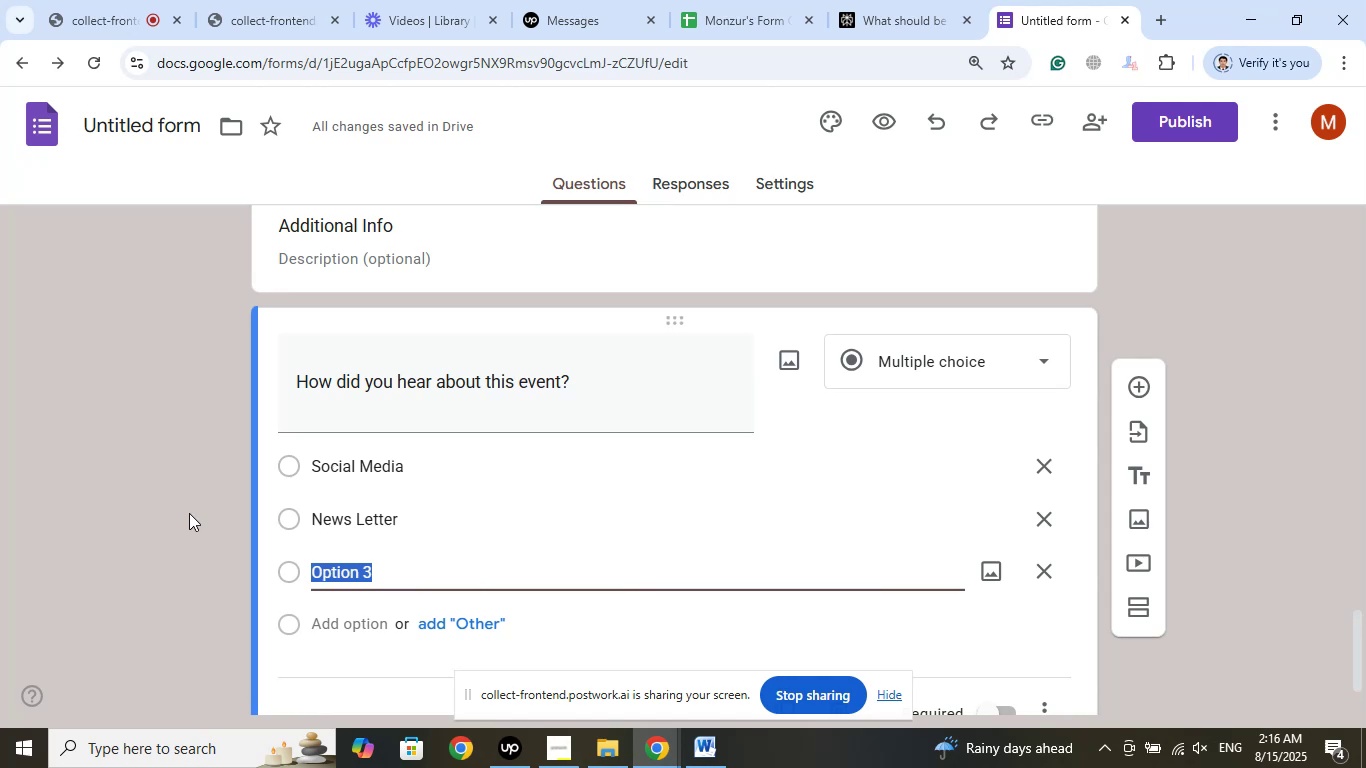 
wait(6.1)
 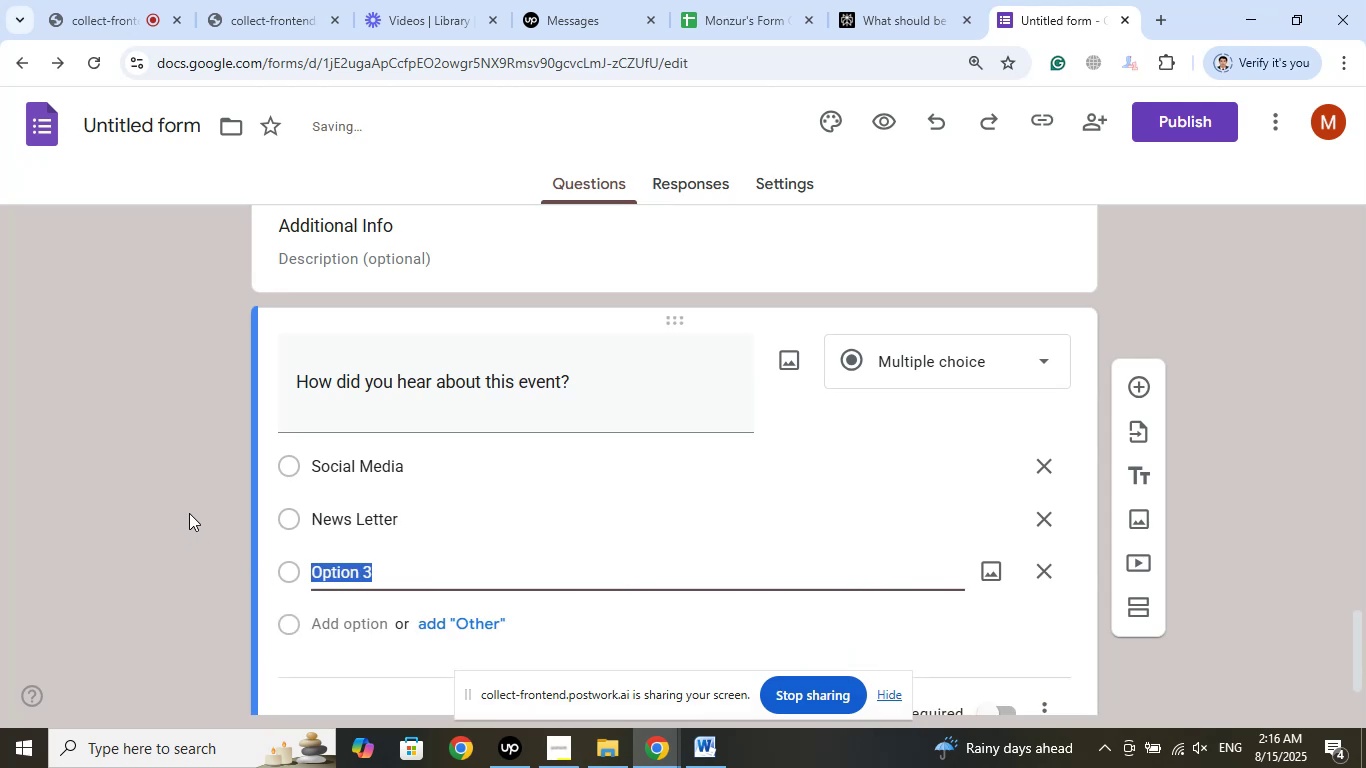 
type(Web site)
key(Backspace)
key(Backspace)
key(Backspace)
key(Backspace)
type(Site)
 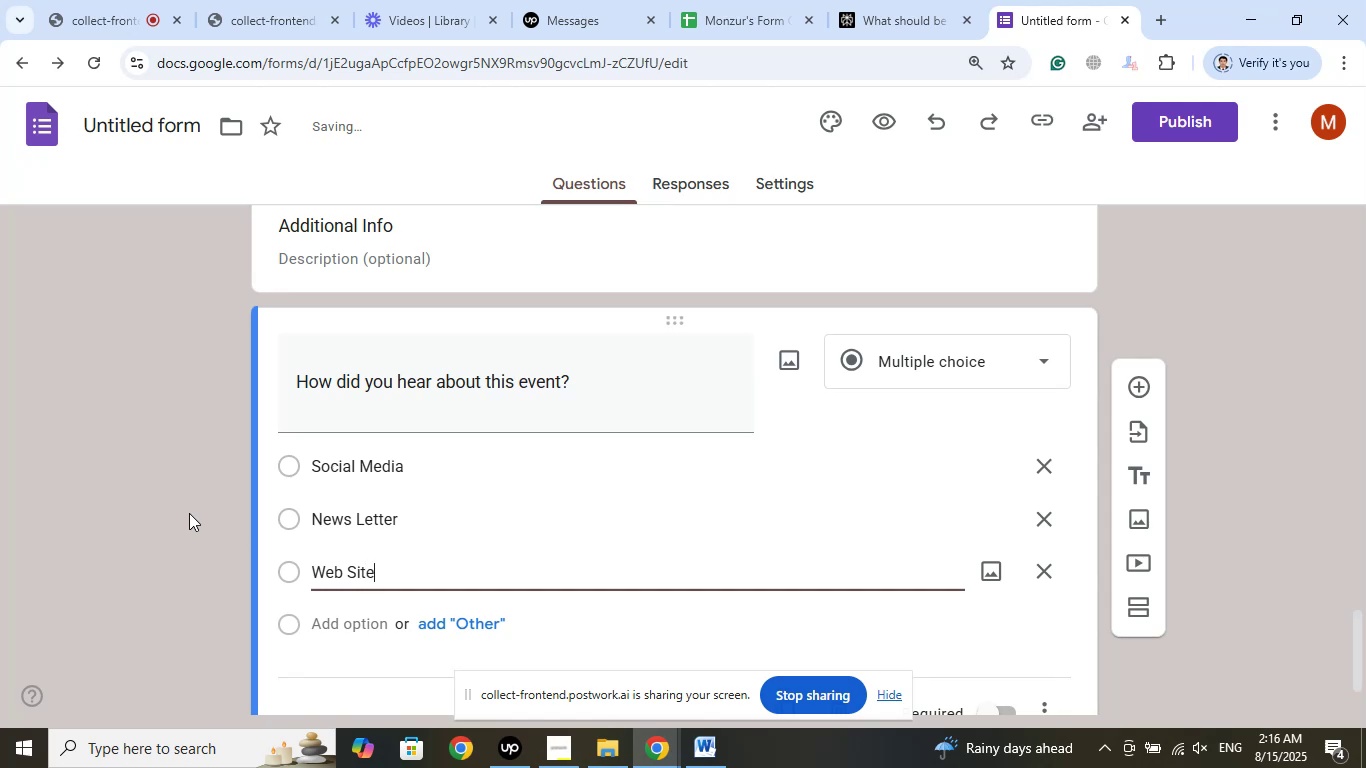 
left_click([342, 624])
 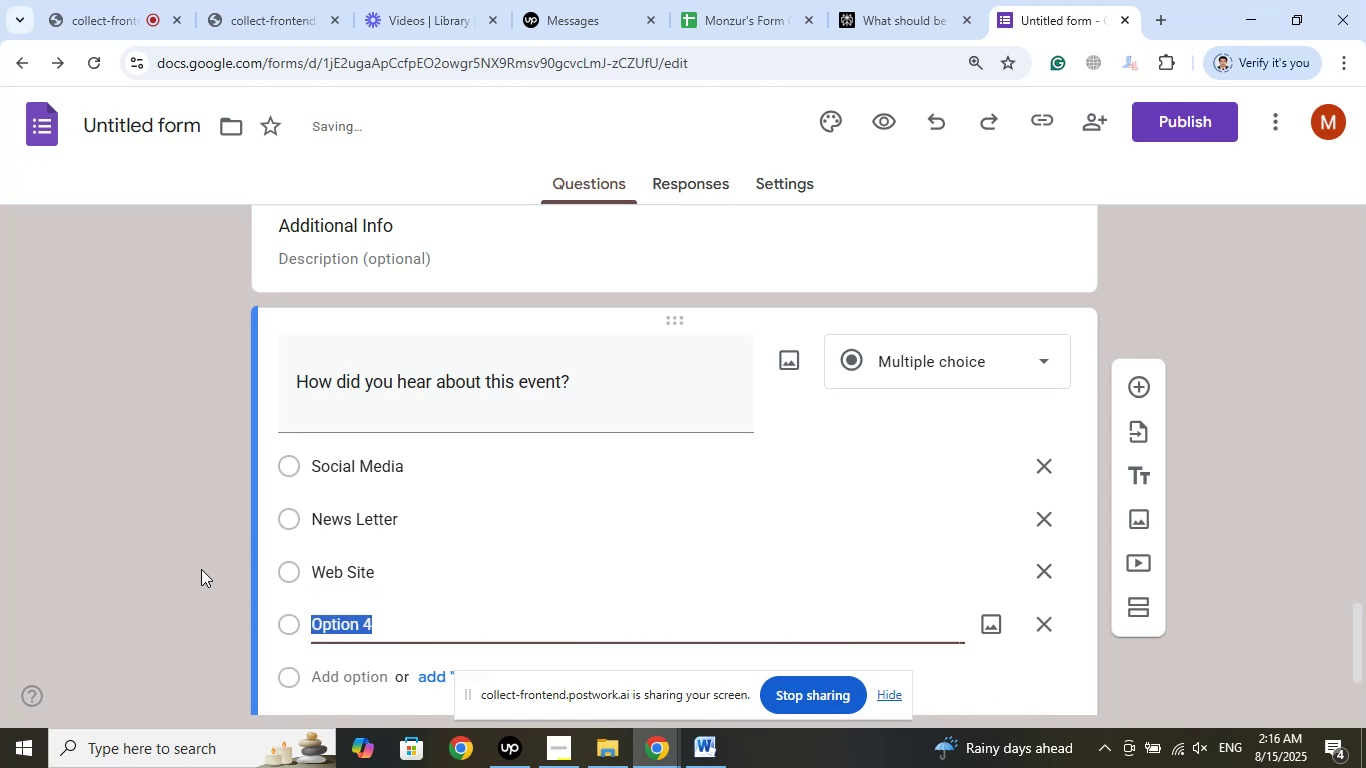 
scroll: coordinate [201, 568], scroll_direction: down, amount: 2.0
 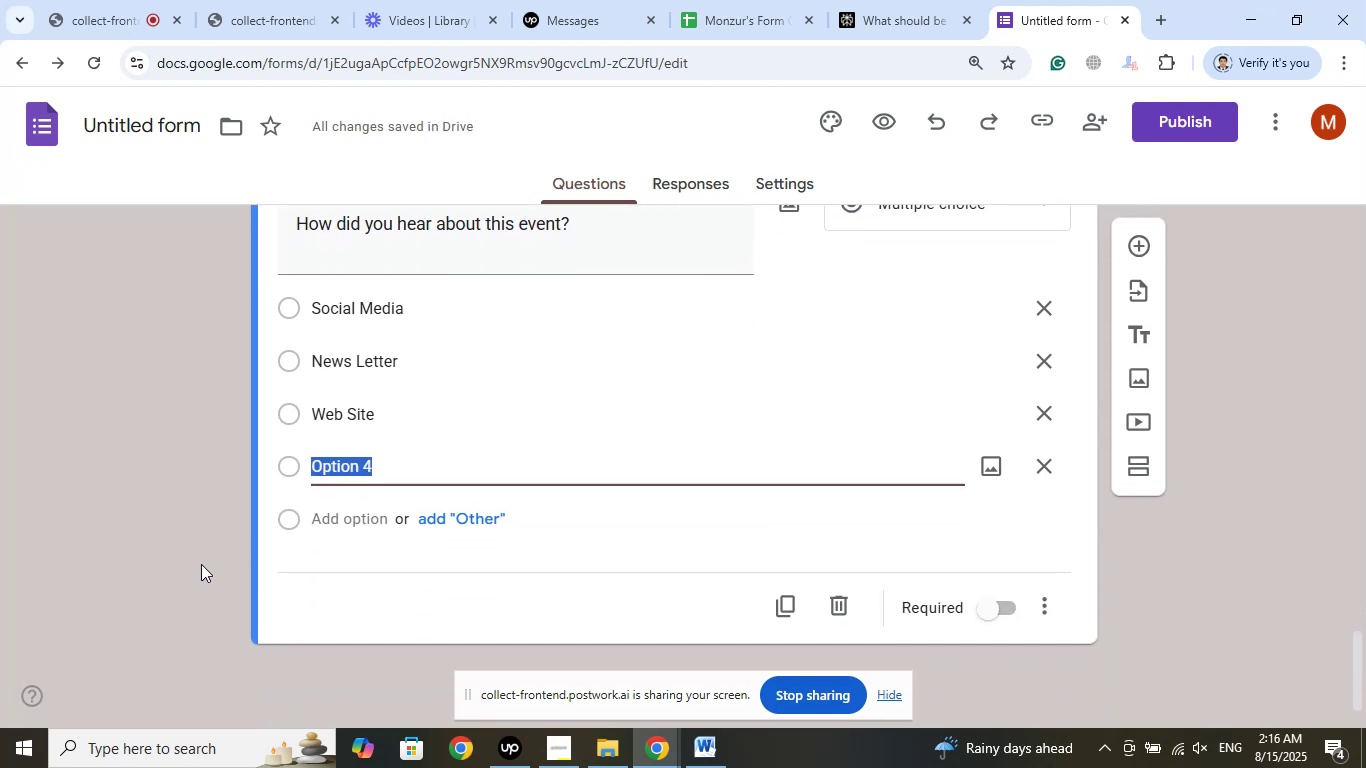 
left_click([893, 0])
 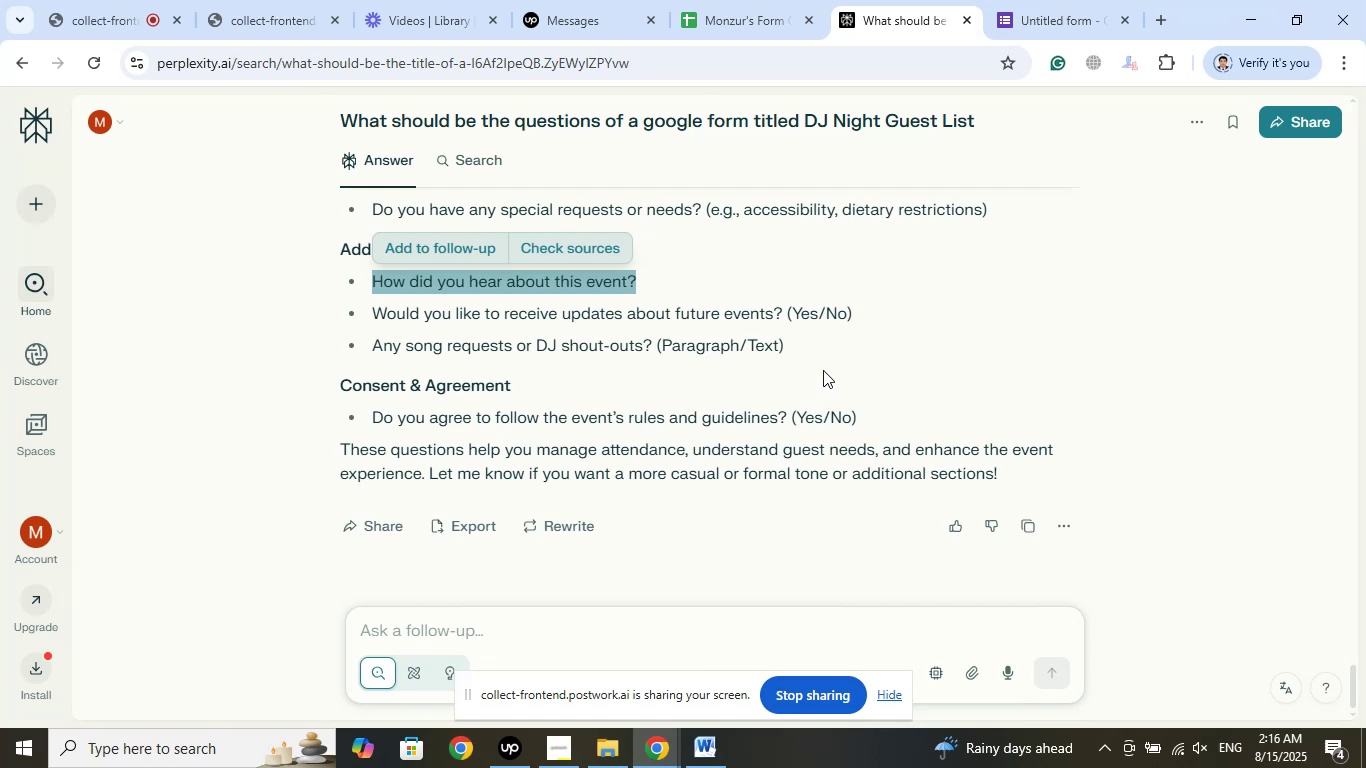 
left_click([1047, 0])
 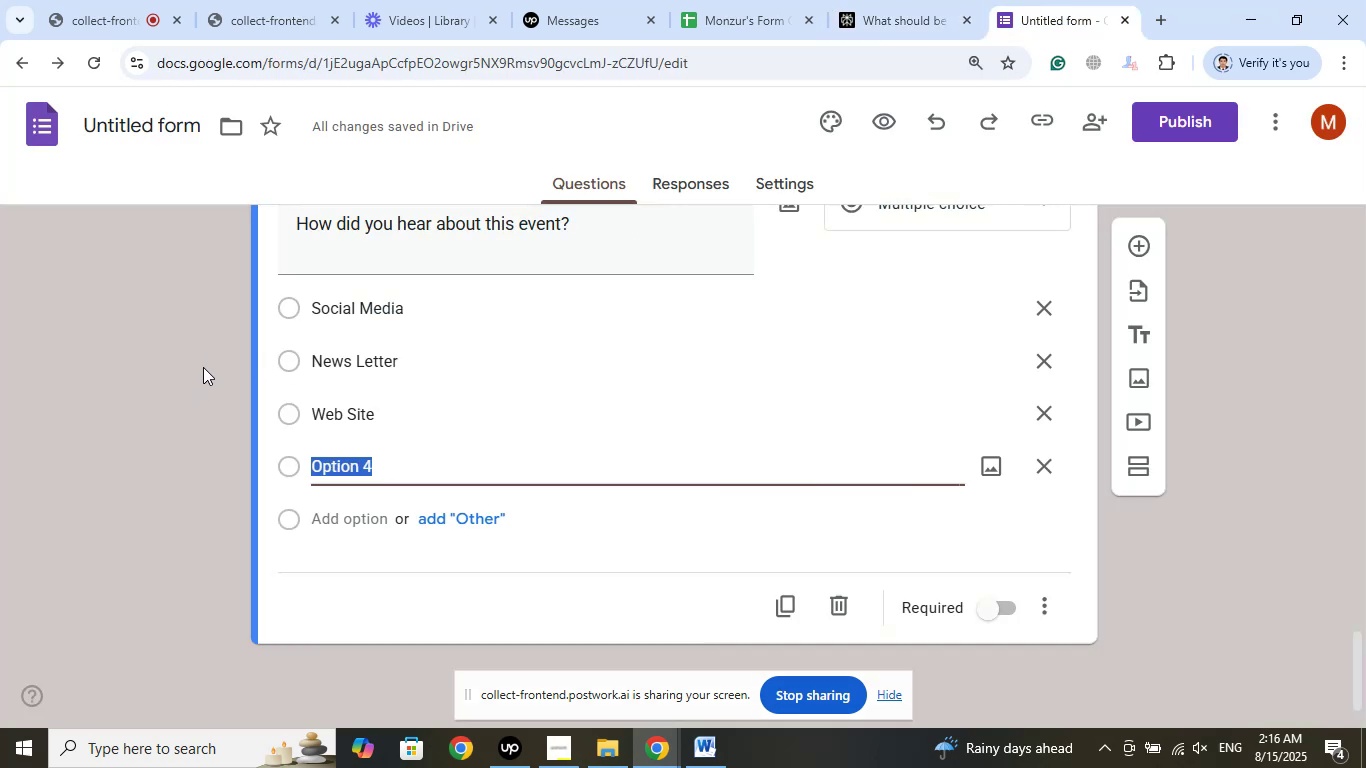 
wait(5.38)
 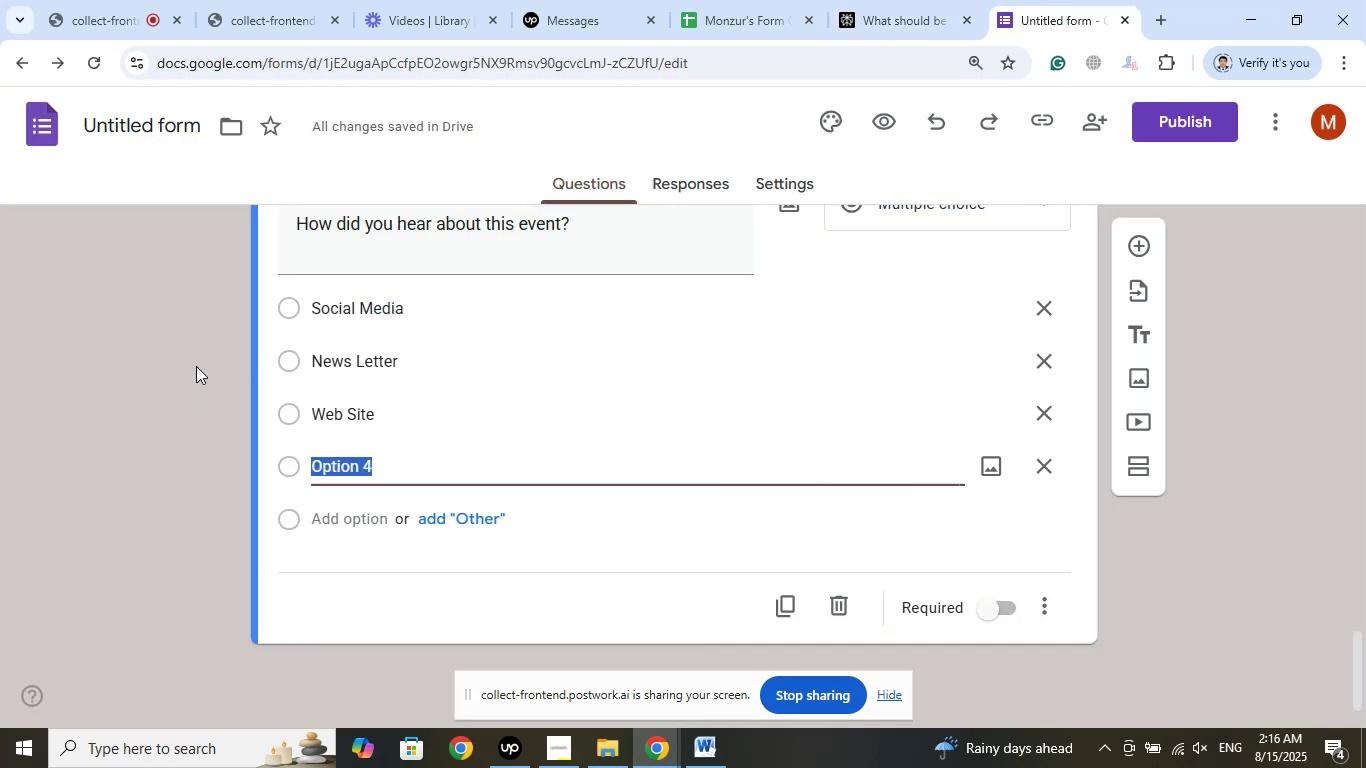 
left_click([1050, 461])
 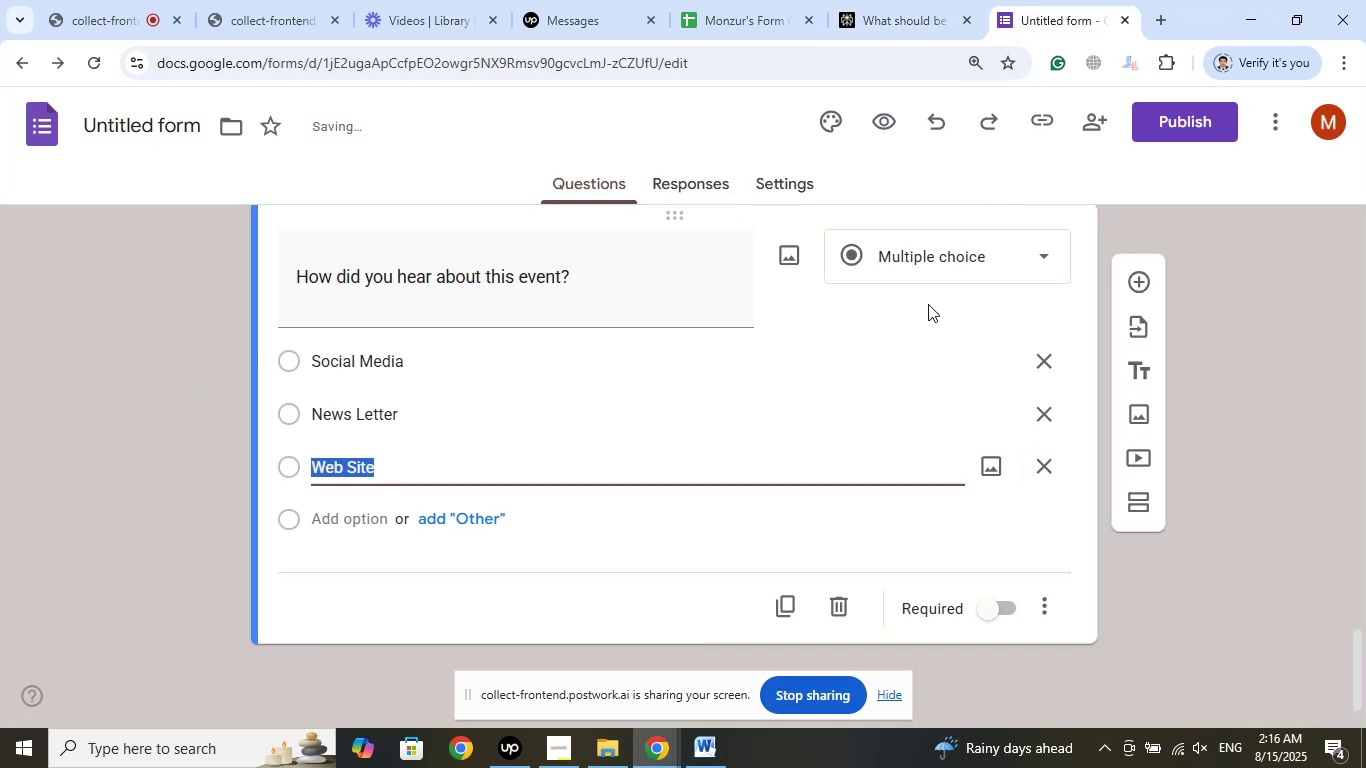 
left_click([973, 246])
 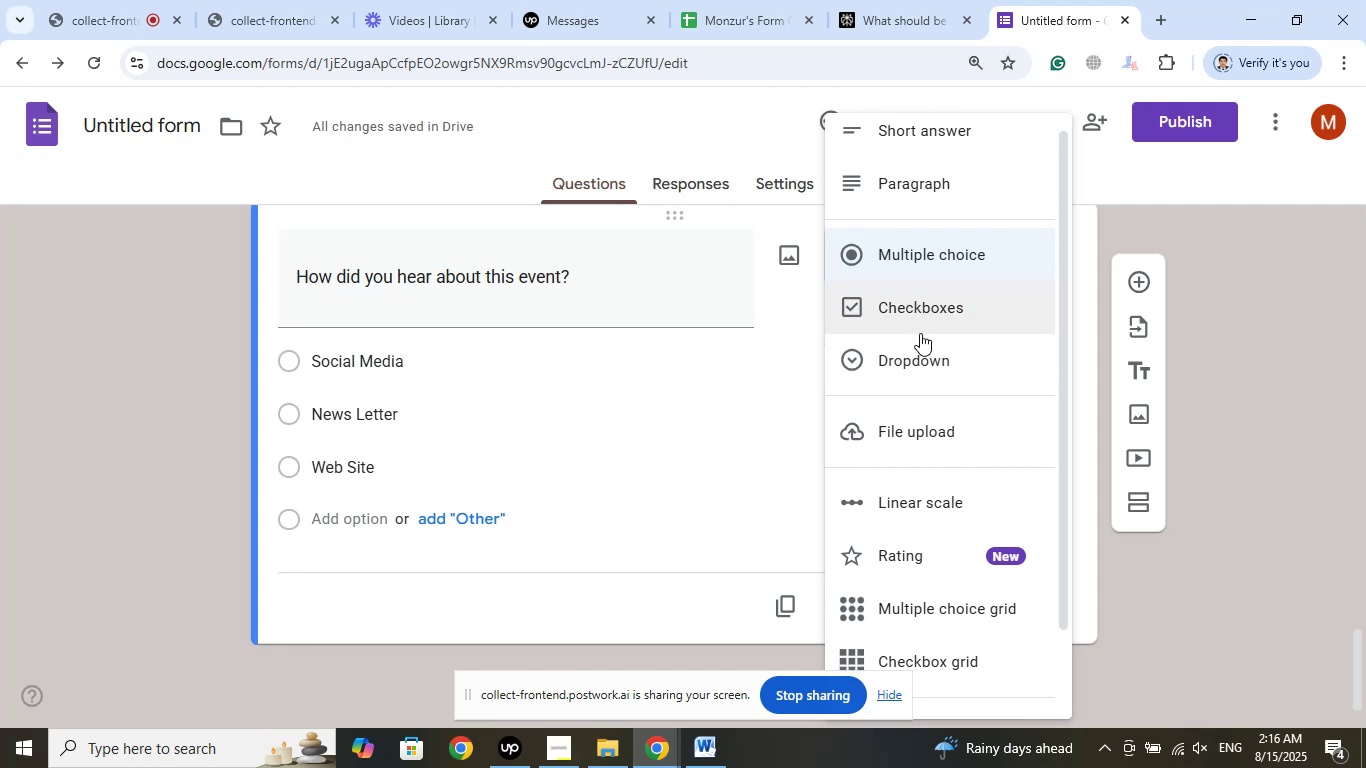 
left_click([916, 362])
 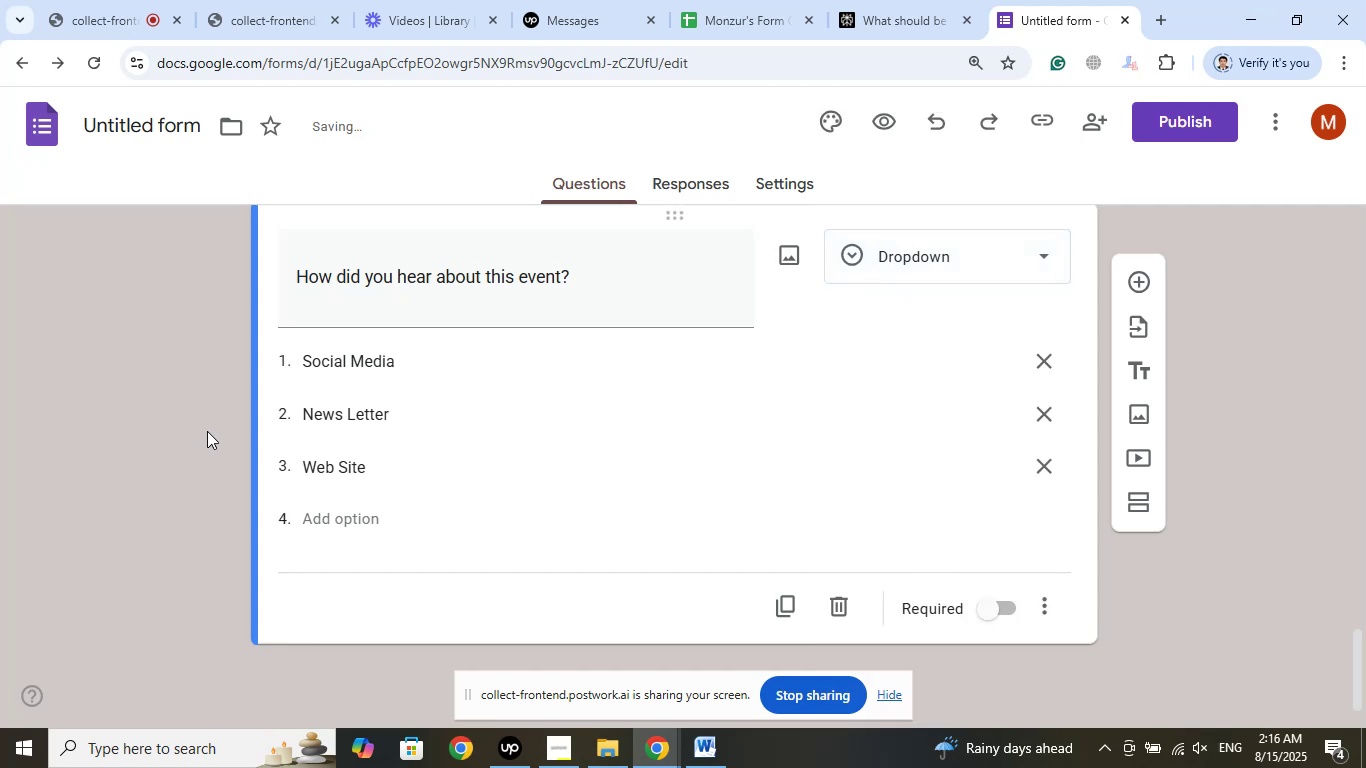 
scroll: coordinate [207, 431], scroll_direction: down, amount: 2.0
 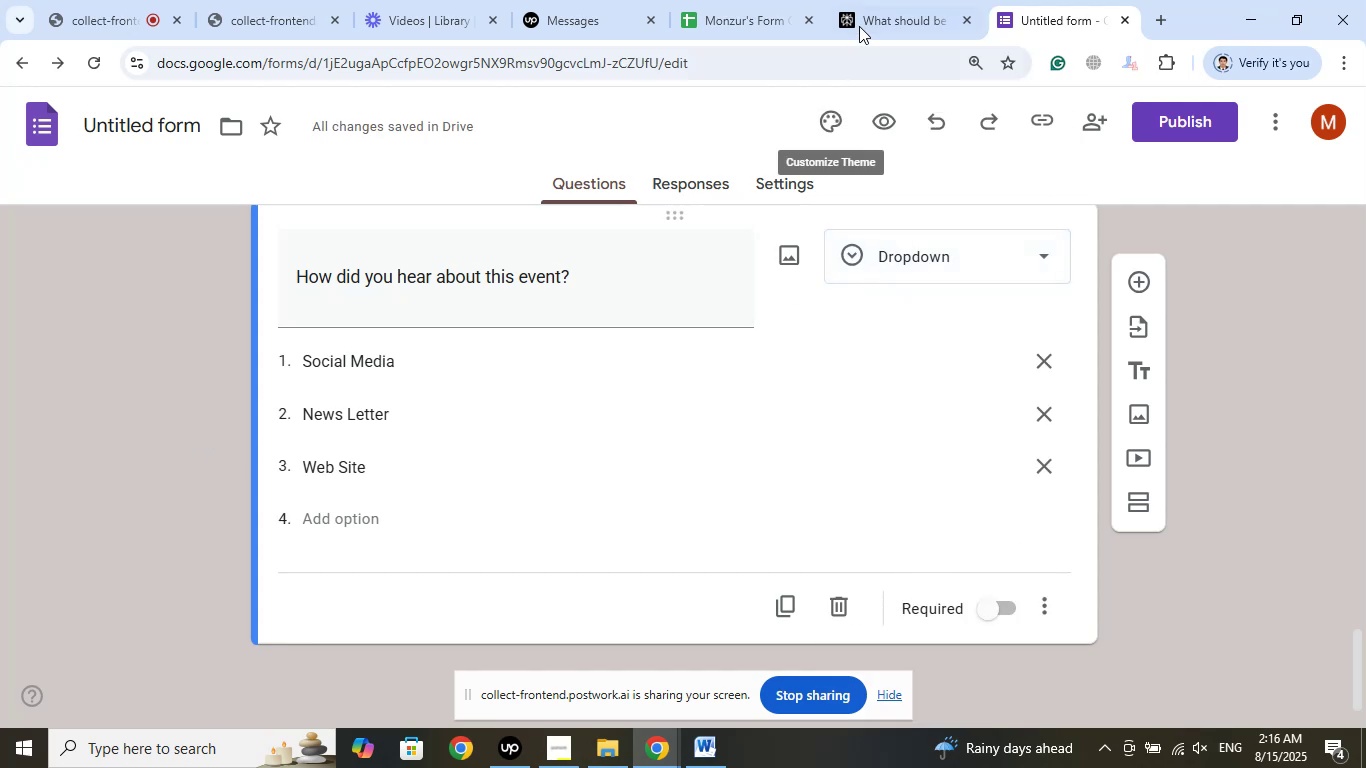 
left_click([869, 11])
 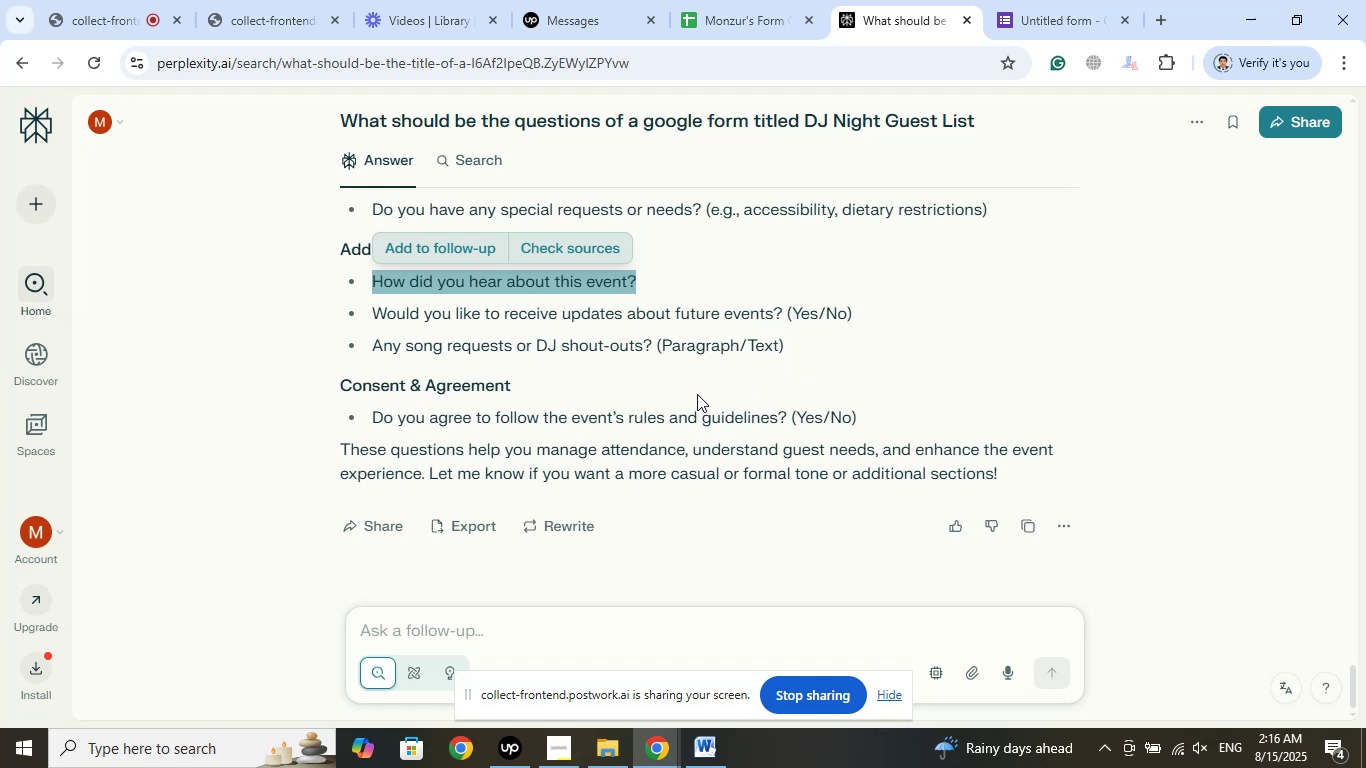 
wait(12.46)
 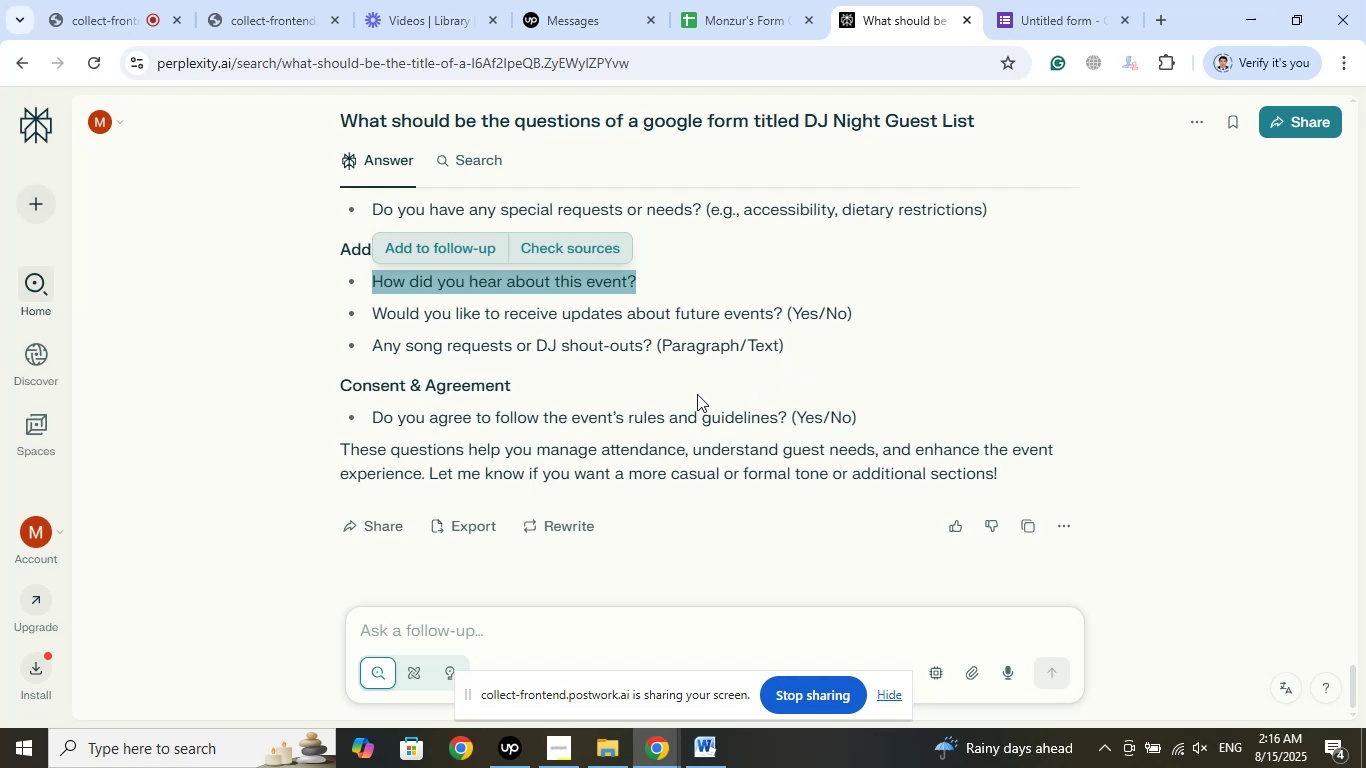 
left_click_drag(start_coordinate=[652, 348], to_coordinate=[369, 347])
 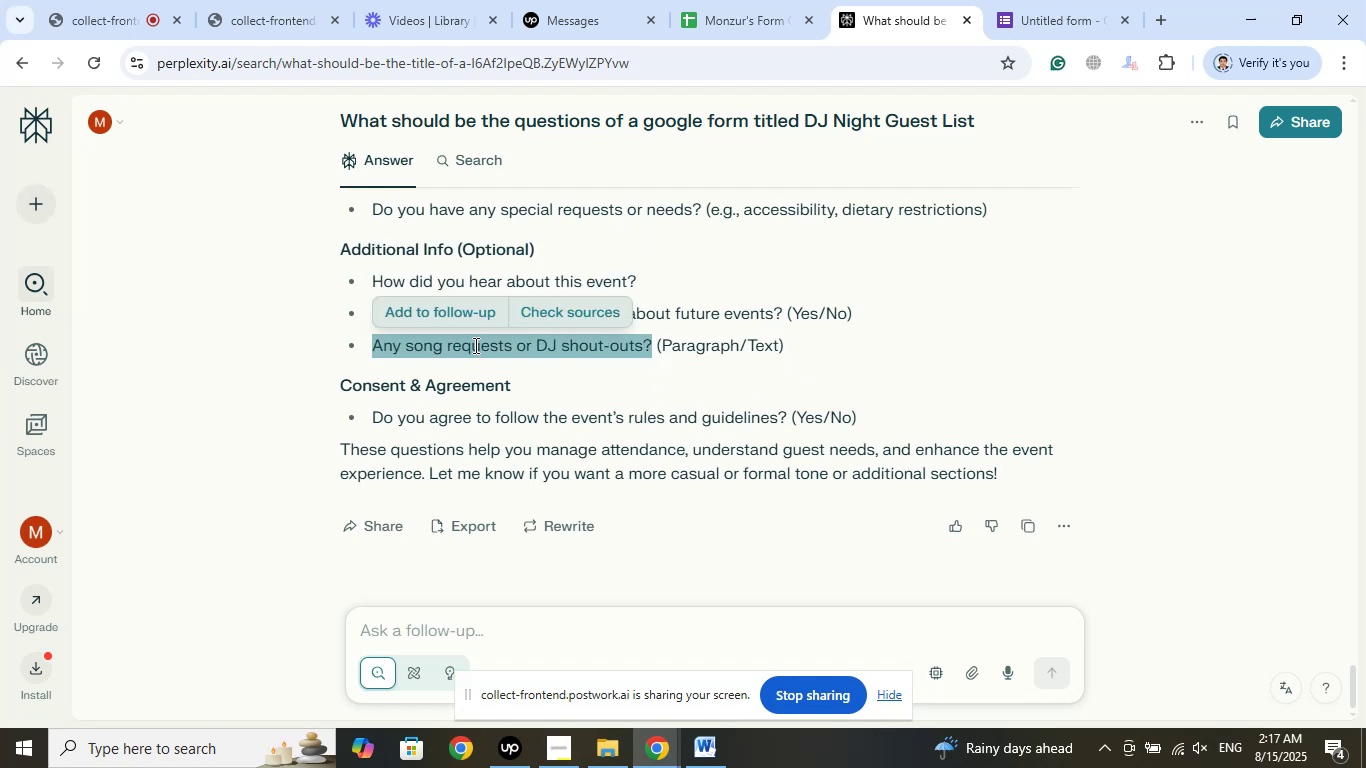 
right_click([475, 344])
 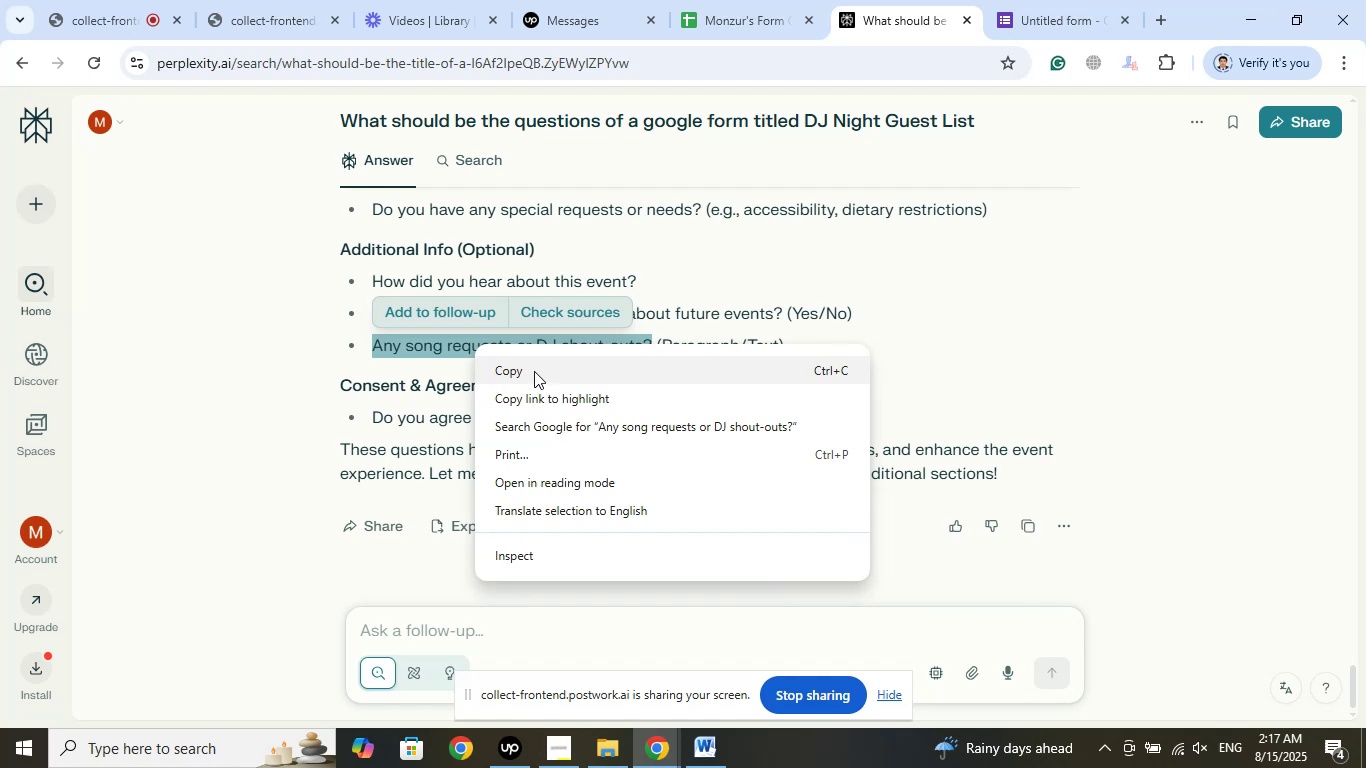 
left_click([534, 371])
 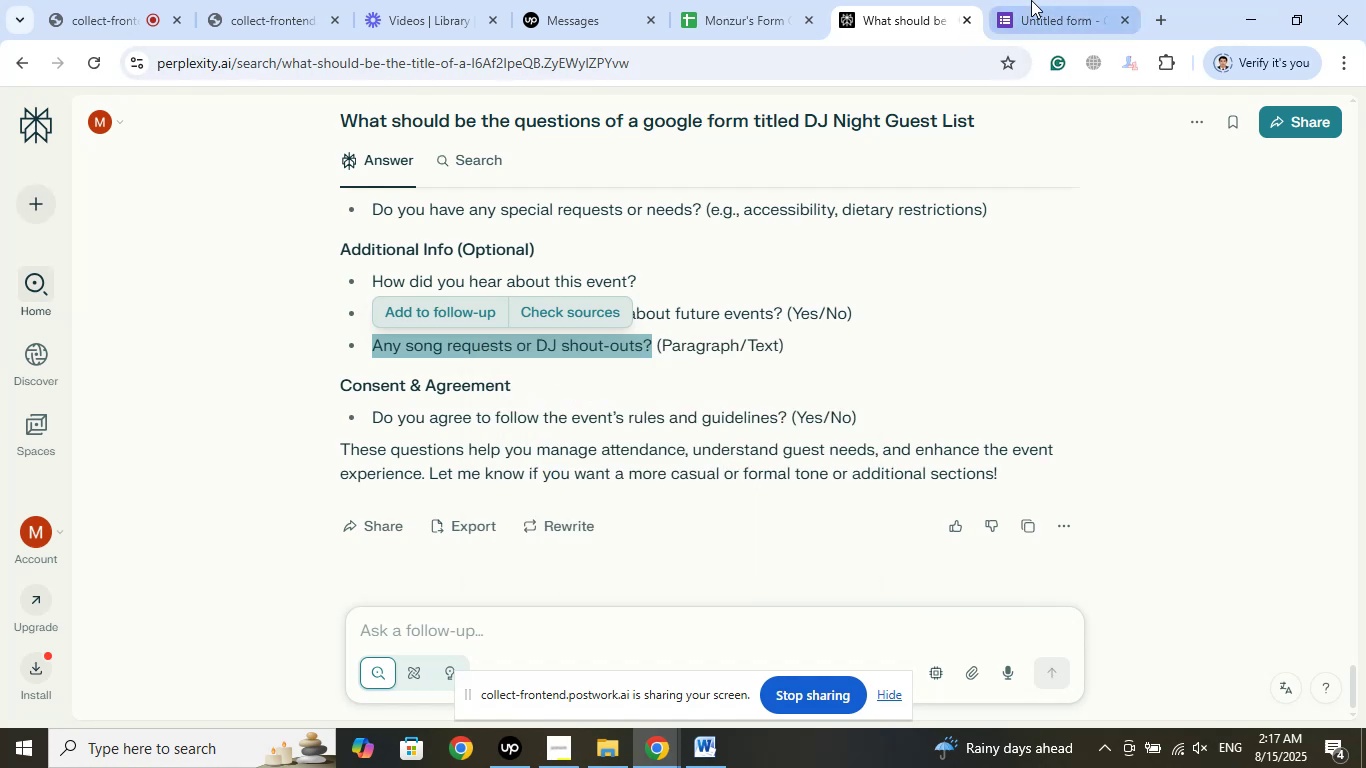 
left_click([1033, 0])
 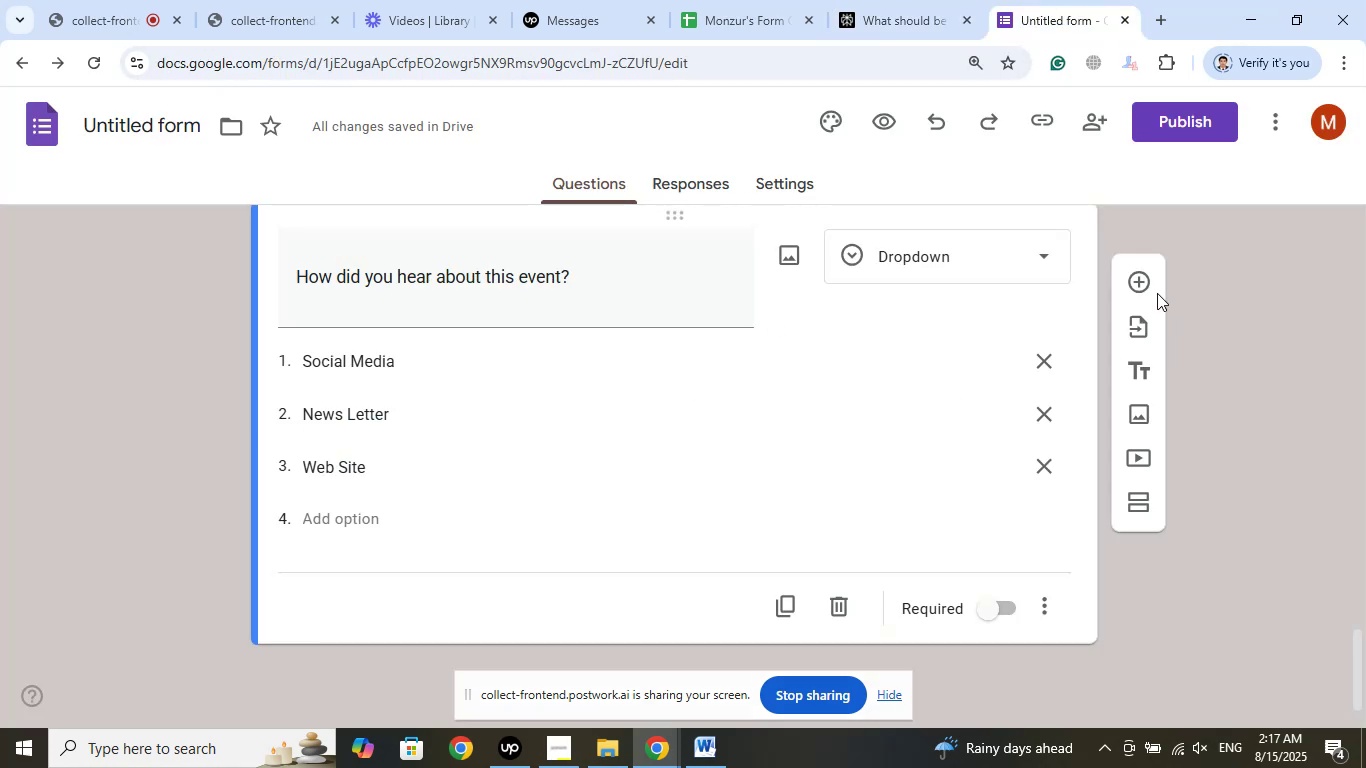 
left_click([1140, 275])
 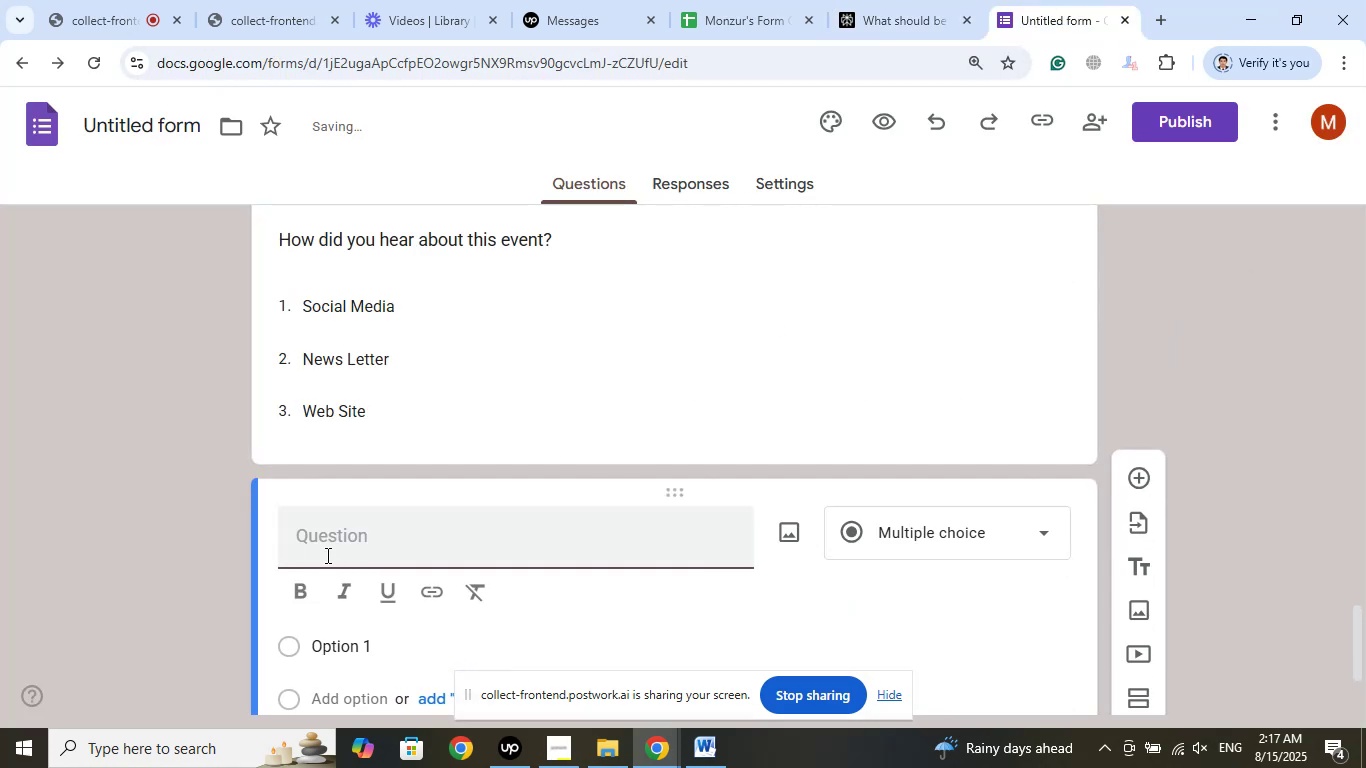 
right_click([340, 535])
 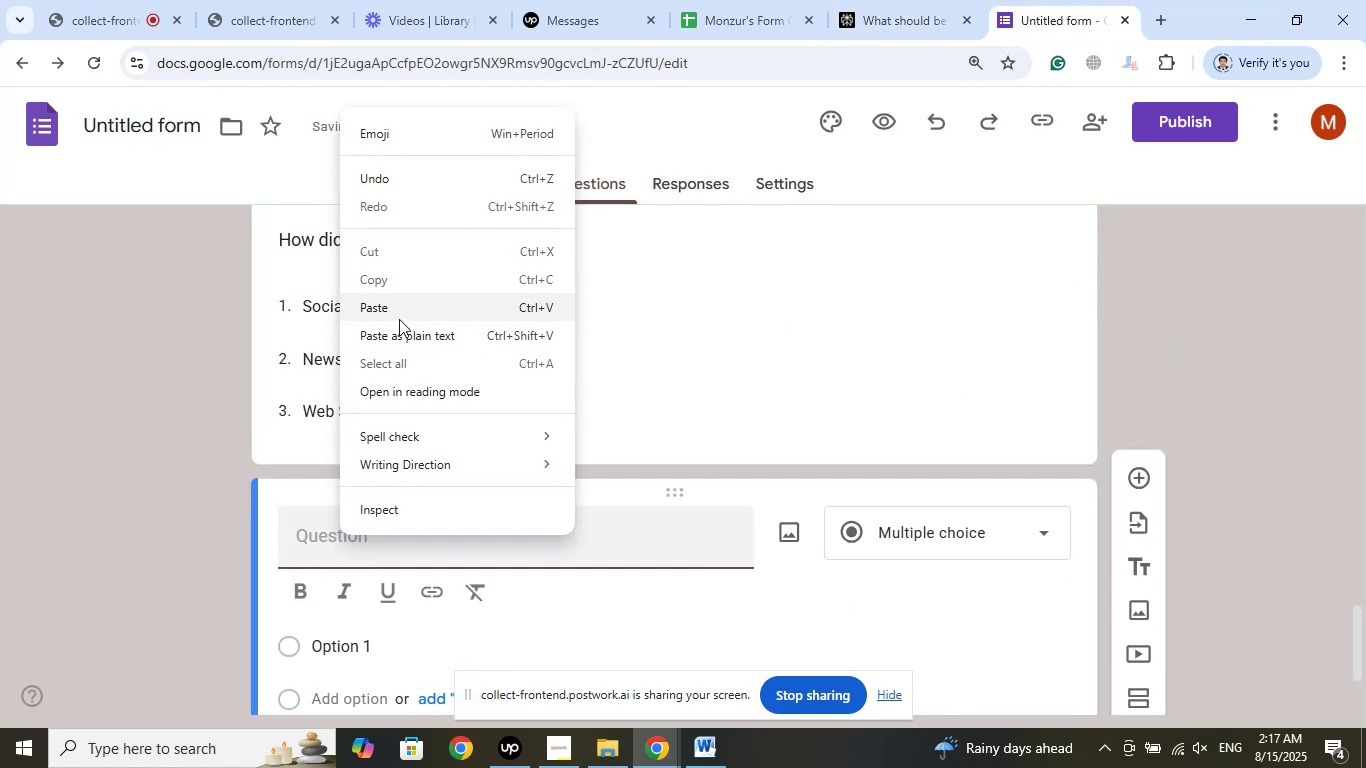 
left_click([392, 309])
 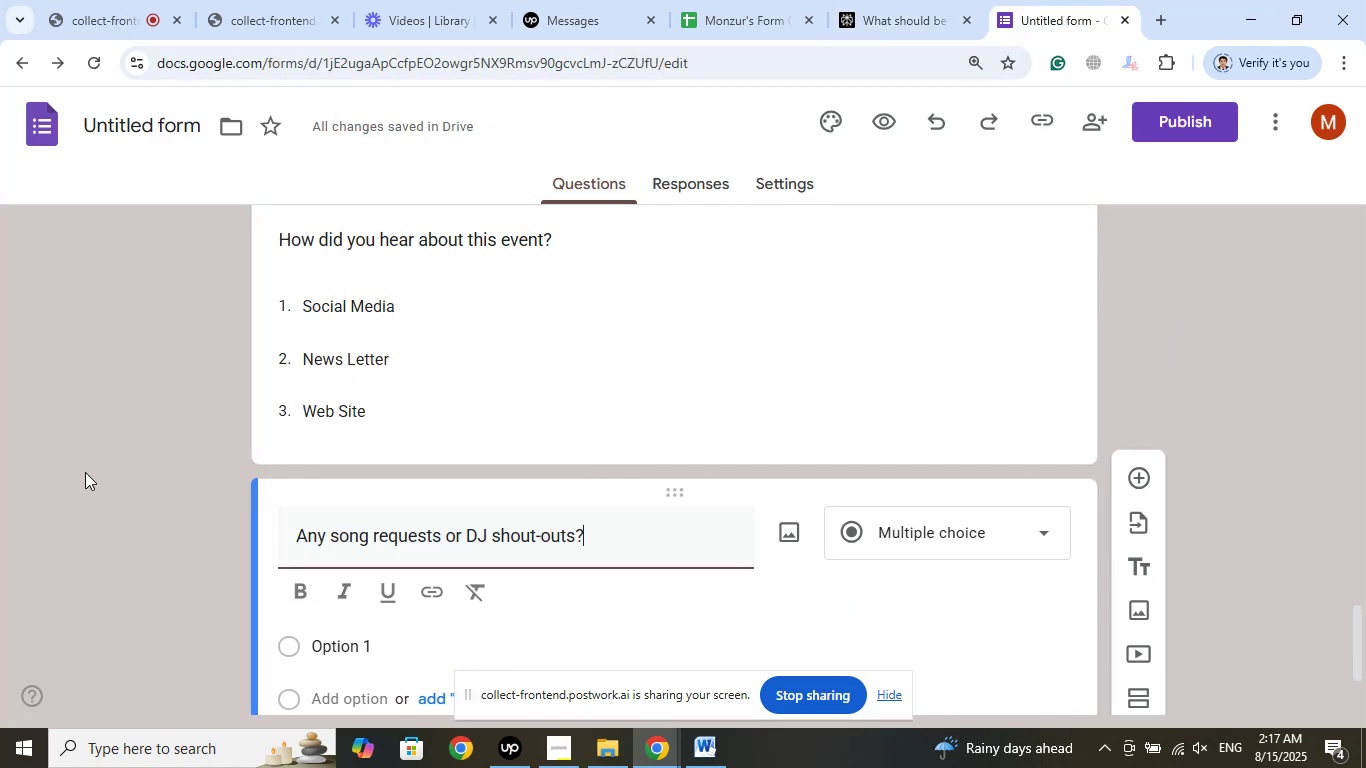 
scroll: coordinate [110, 462], scroll_direction: down, amount: 2.0
 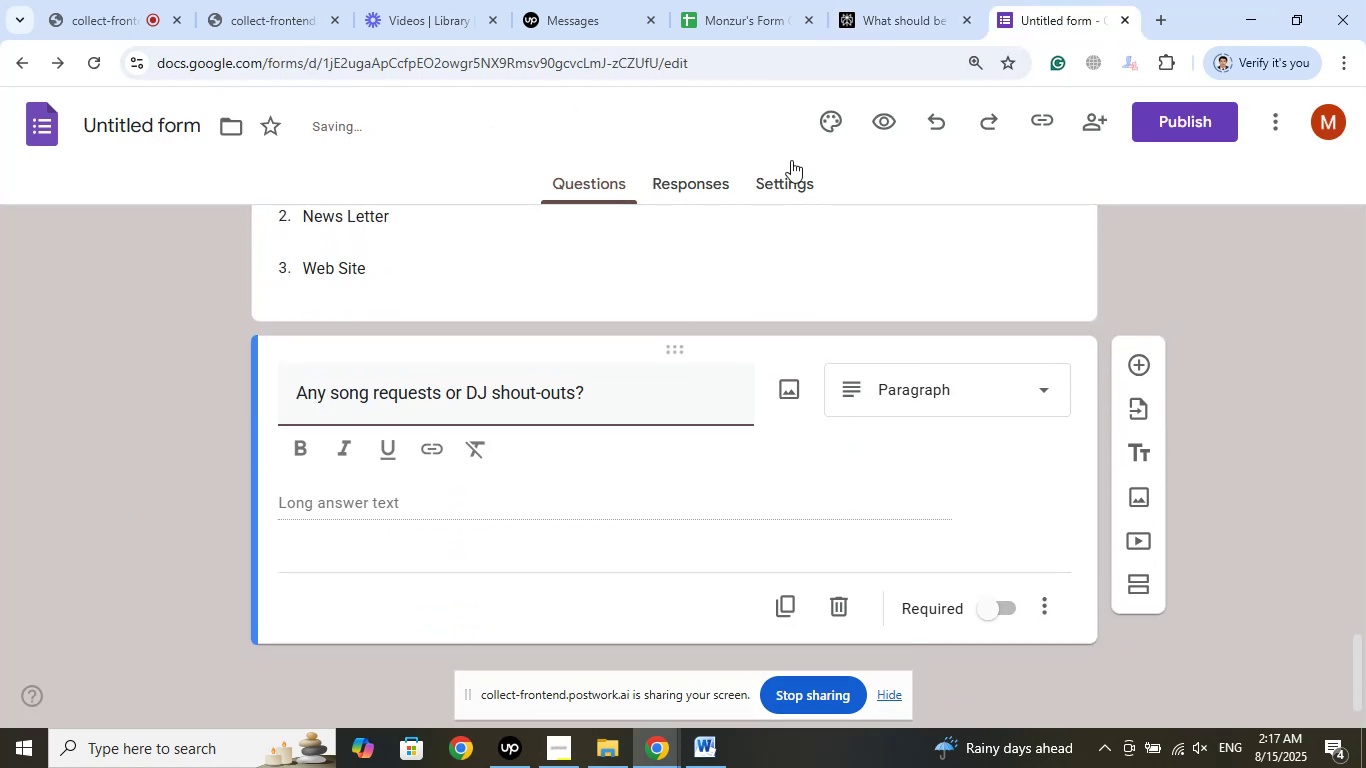 
left_click([869, 0])
 